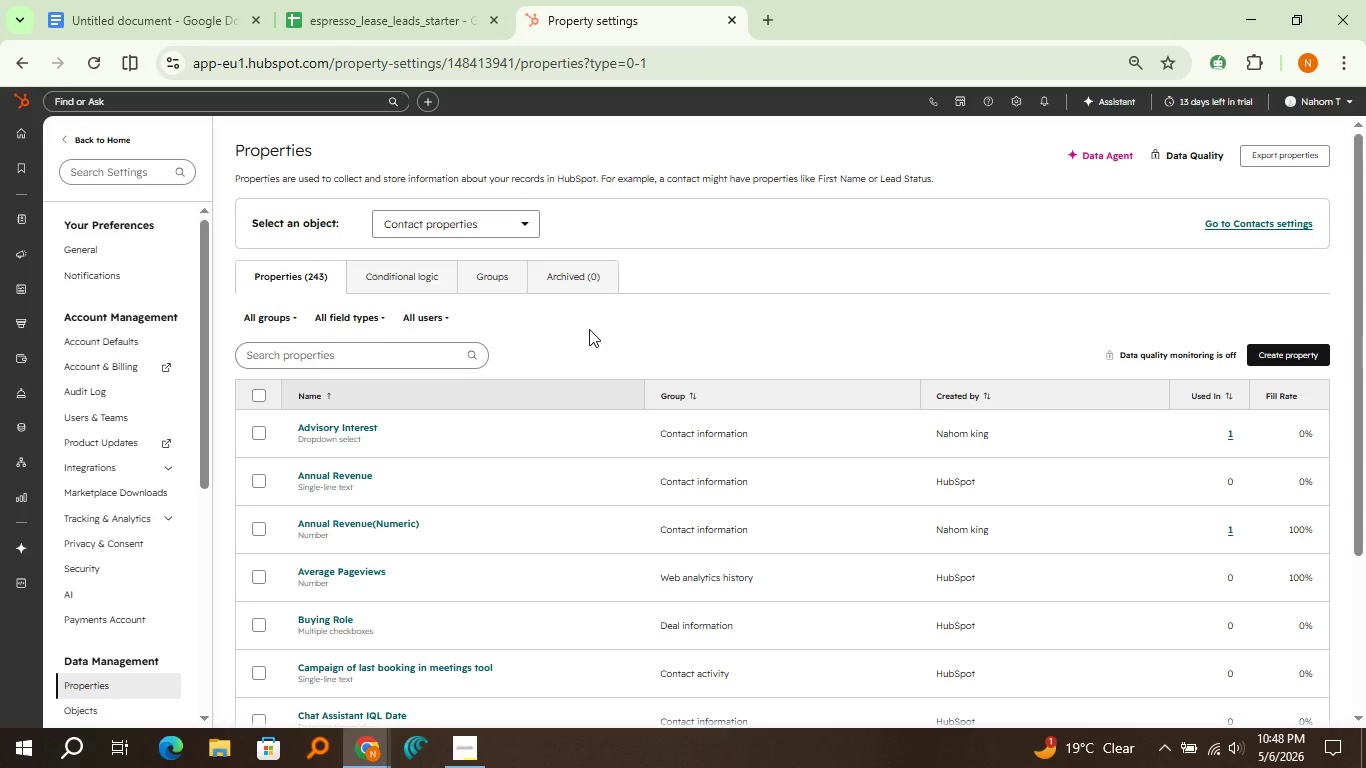 
wait(65.74)
 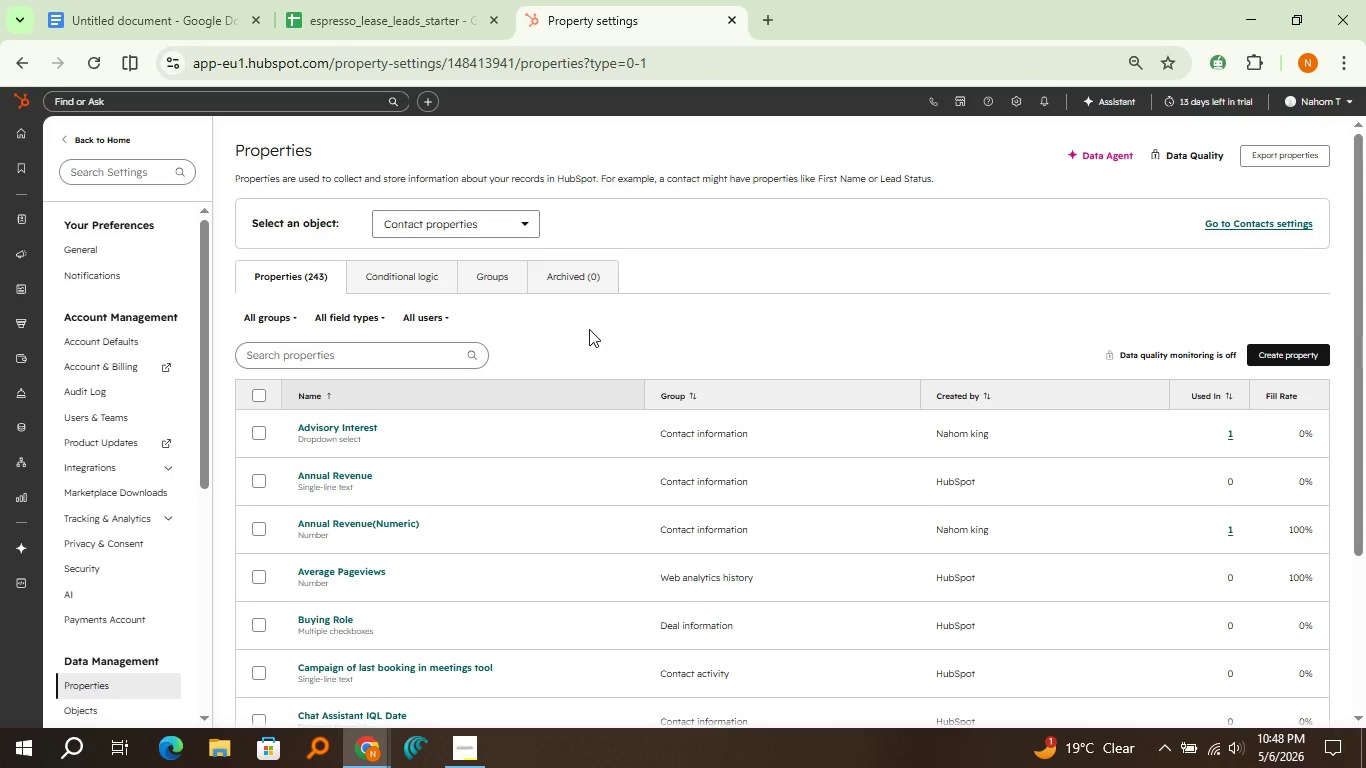 
left_click([506, 227])
 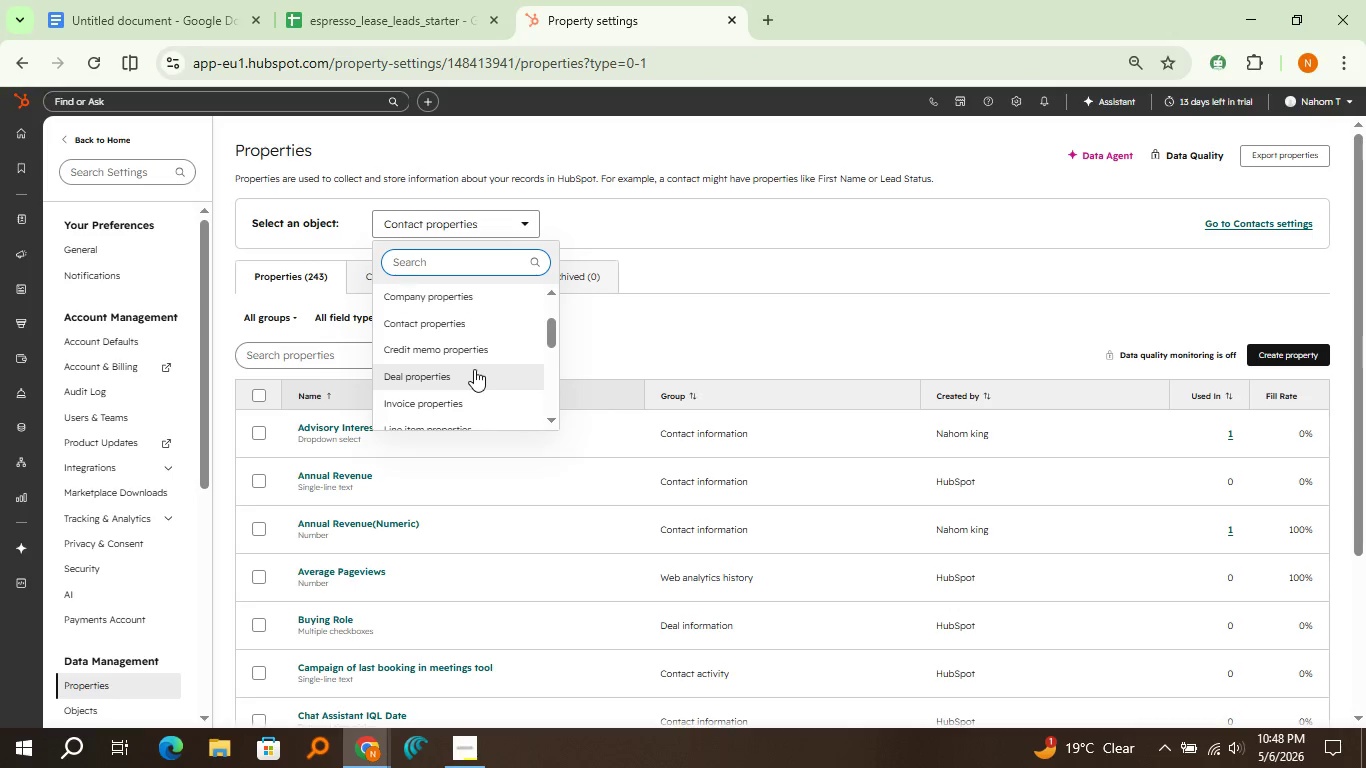 
left_click([474, 369])
 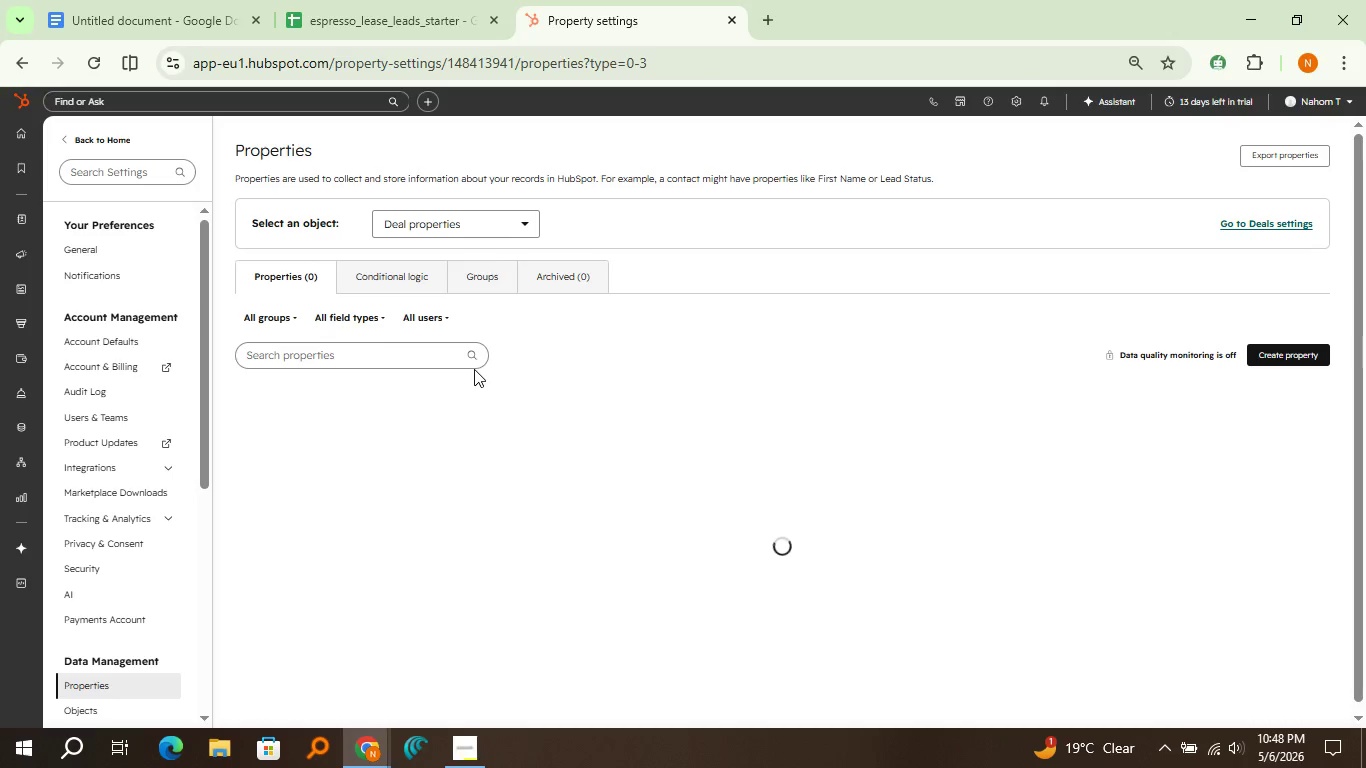 
wait(7.03)
 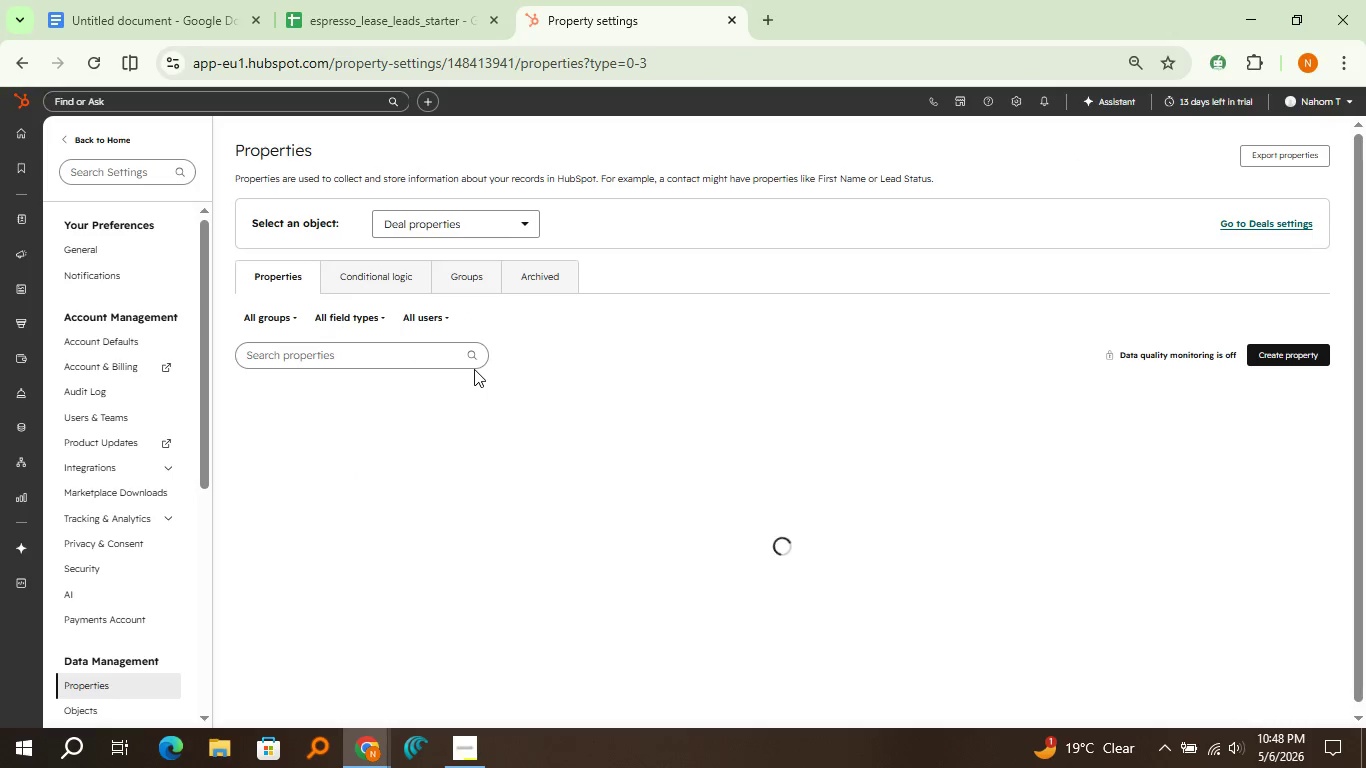 
left_click([1260, 356])
 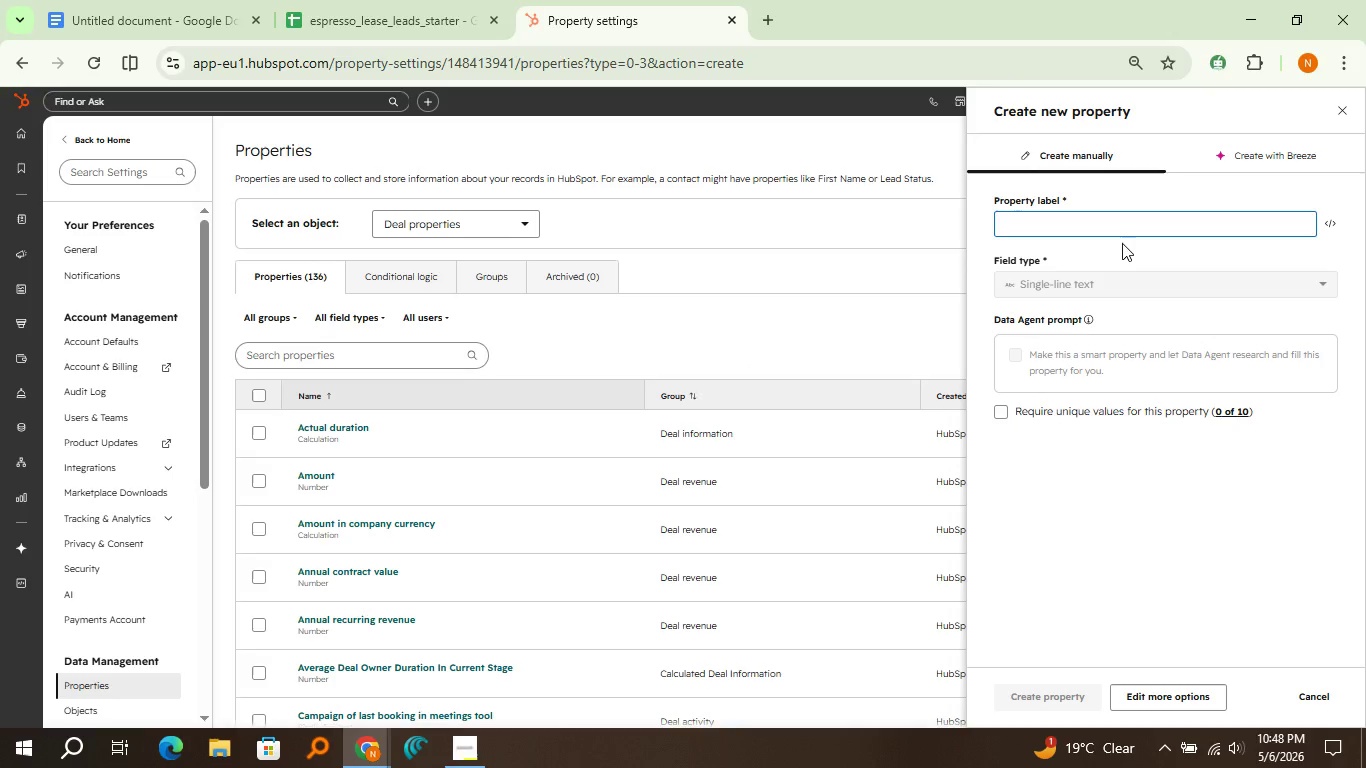 
type(Machine )
 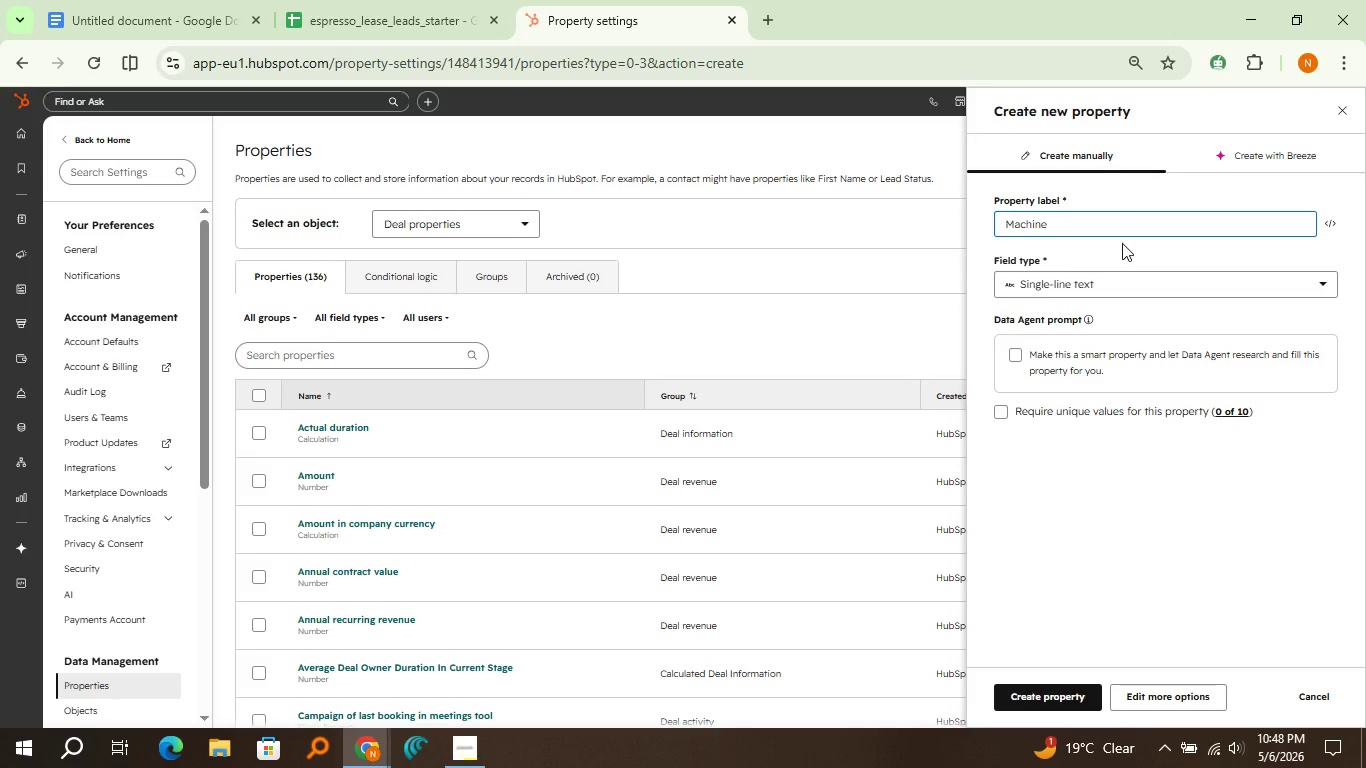 
hold_key(key=ShiftLeft, duration=1.5)
 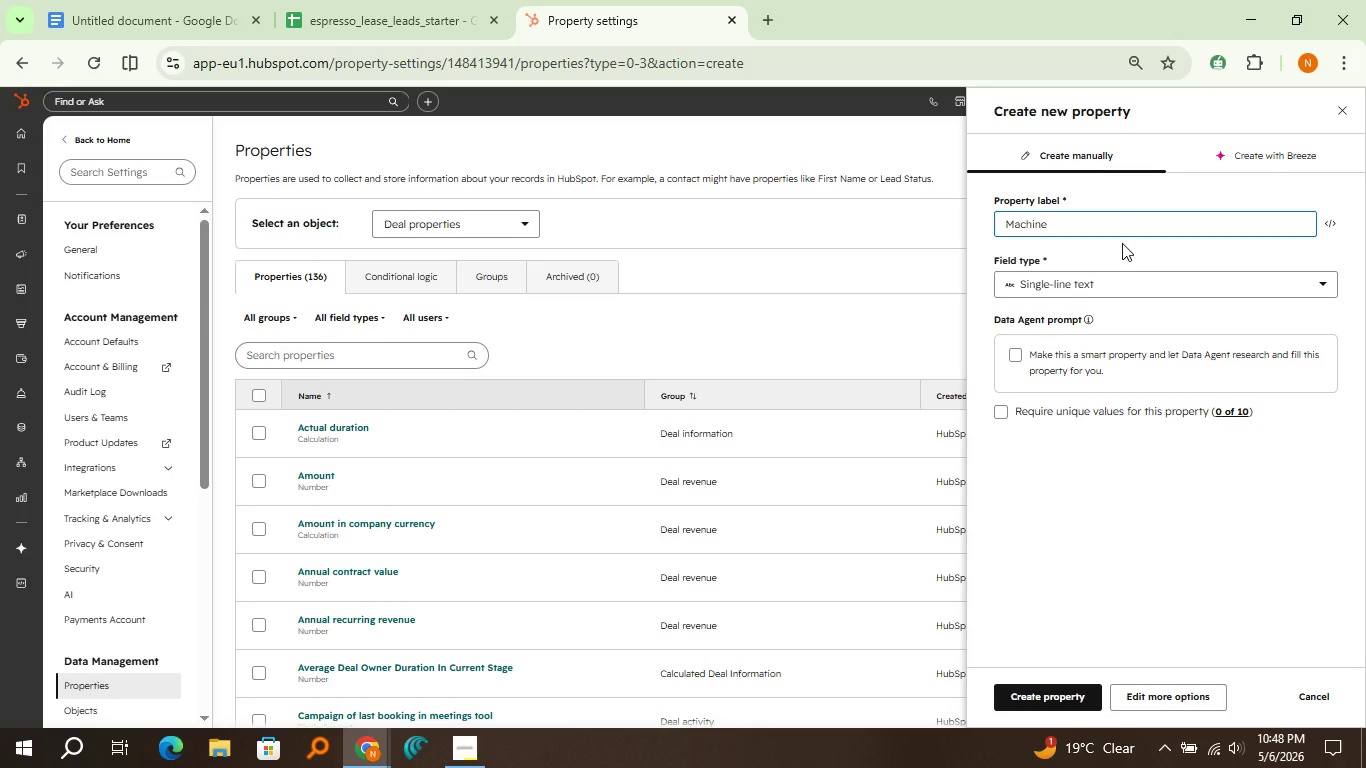 
type(Model)
 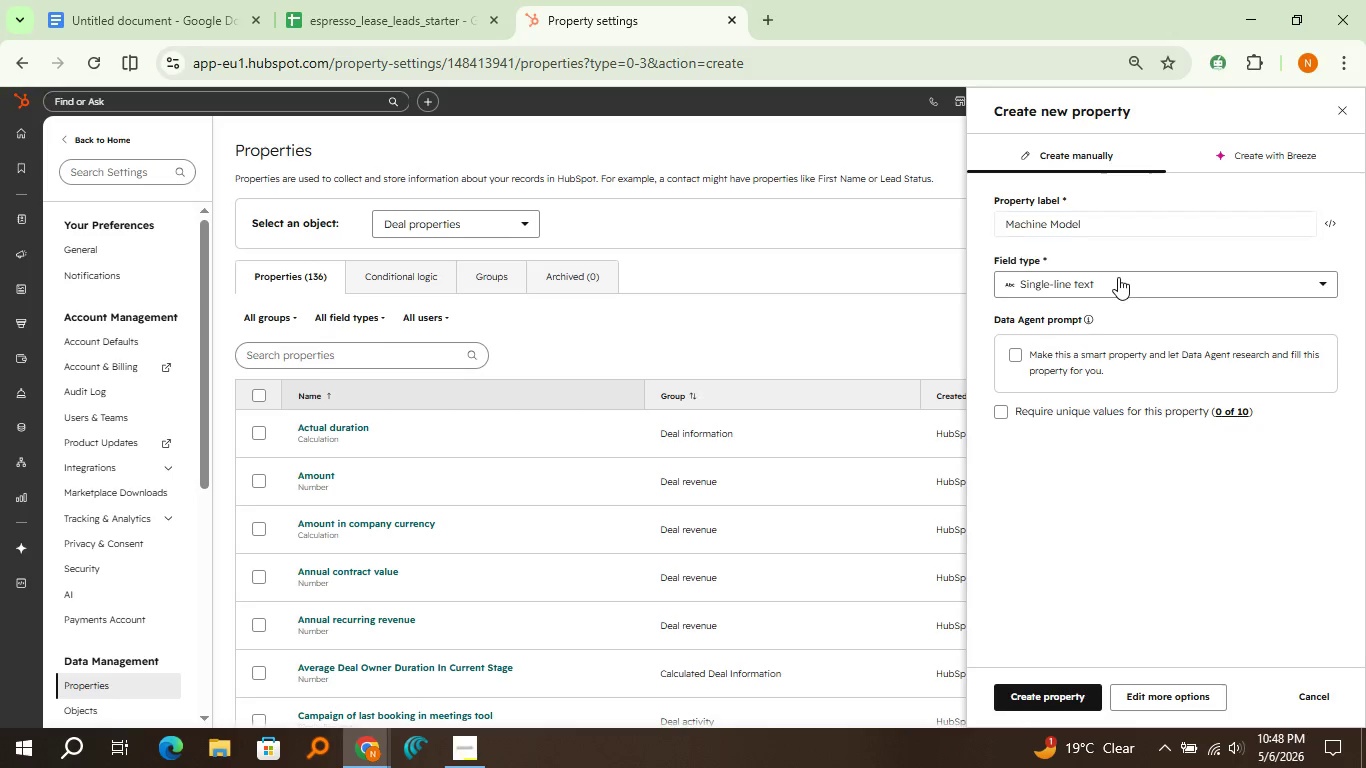 
left_click([1118, 277])
 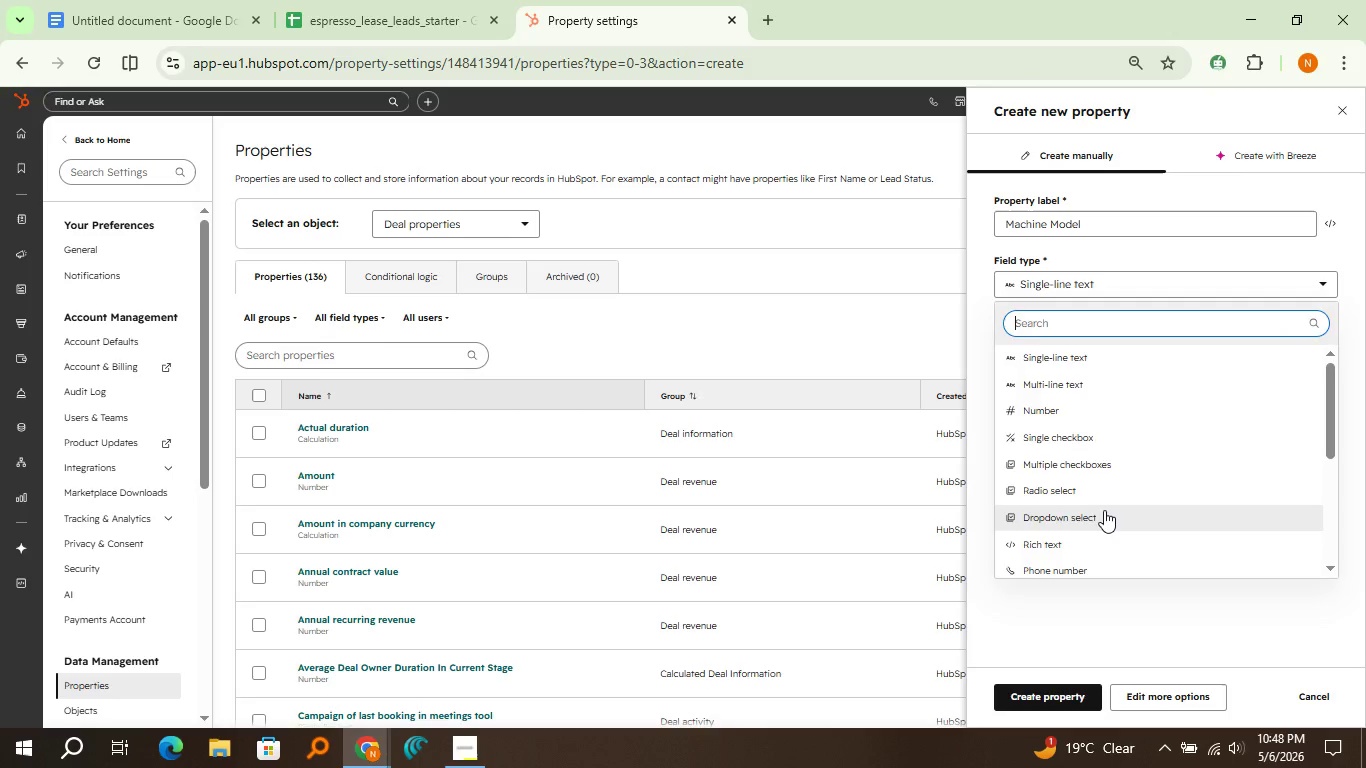 
left_click([1104, 510])
 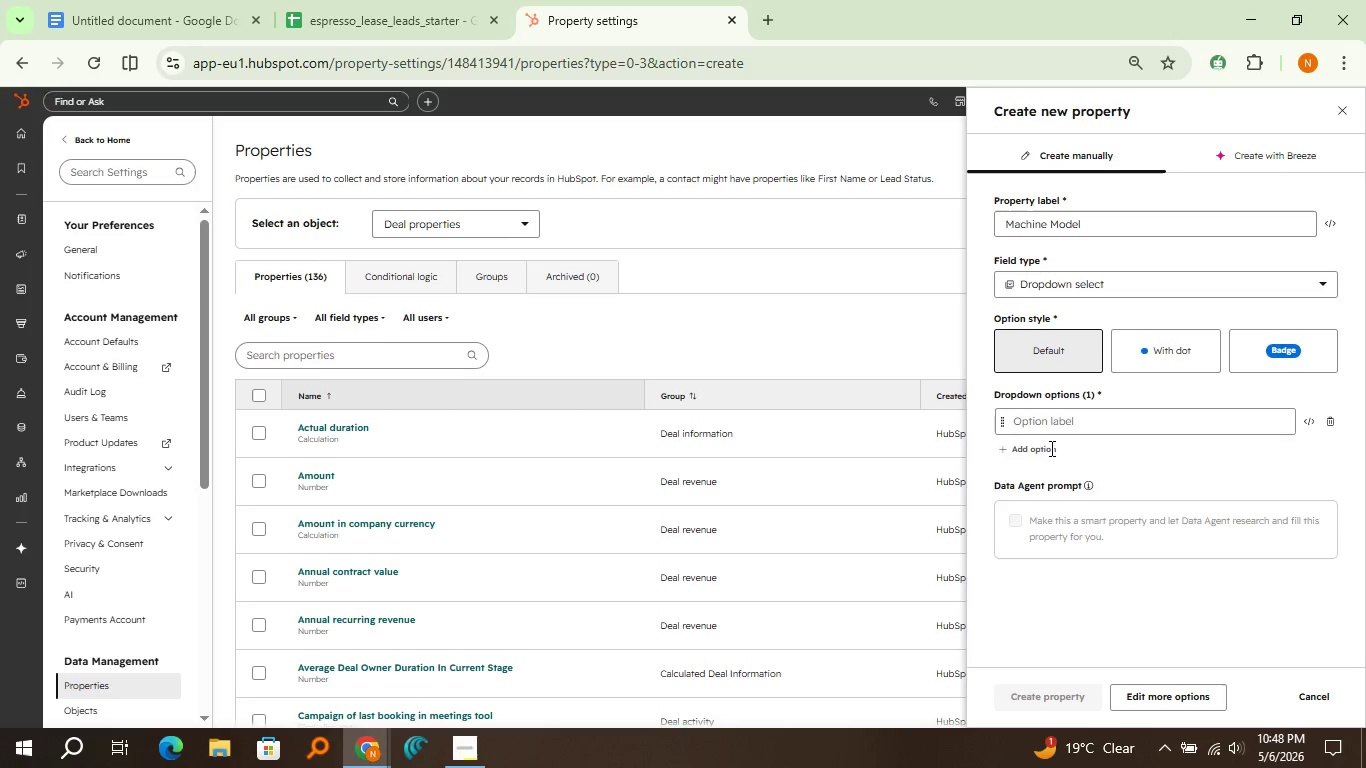 
left_click([1050, 448])
 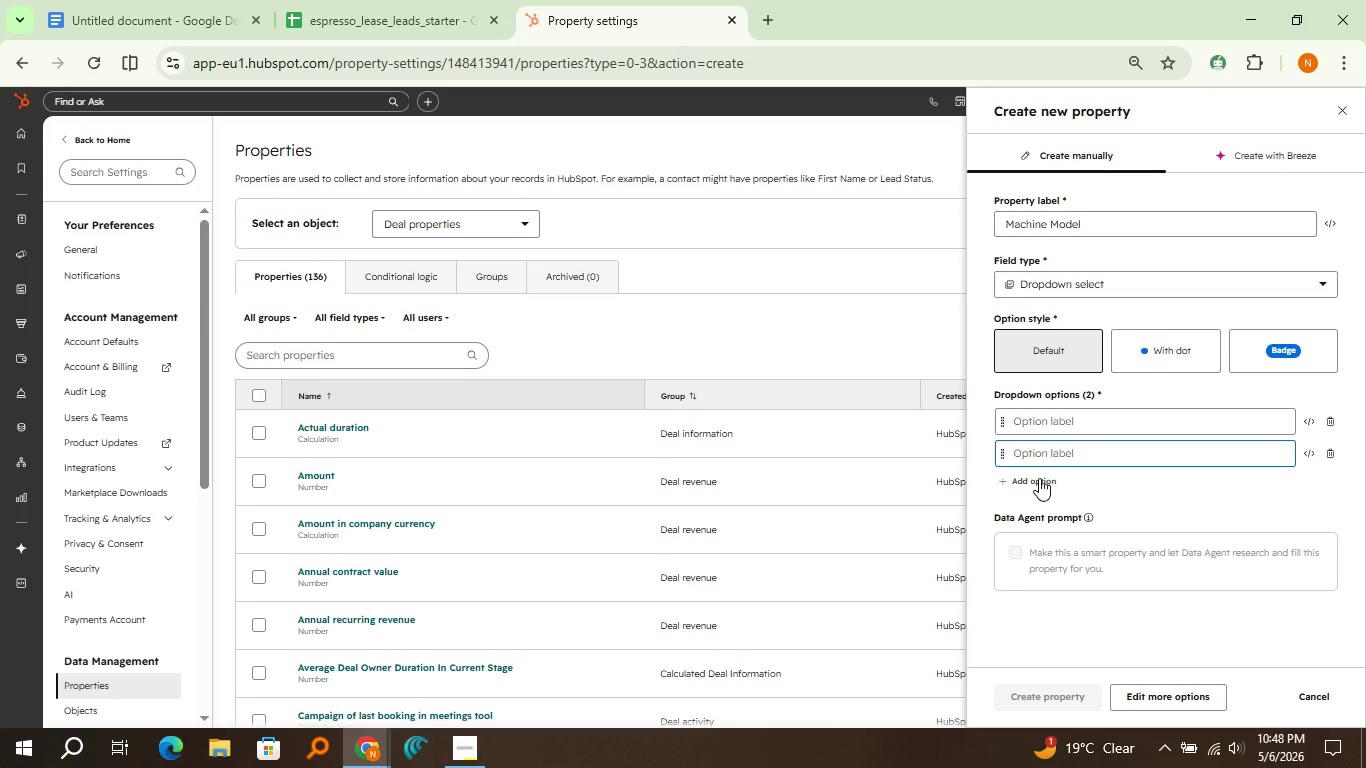 
left_click([1039, 478])
 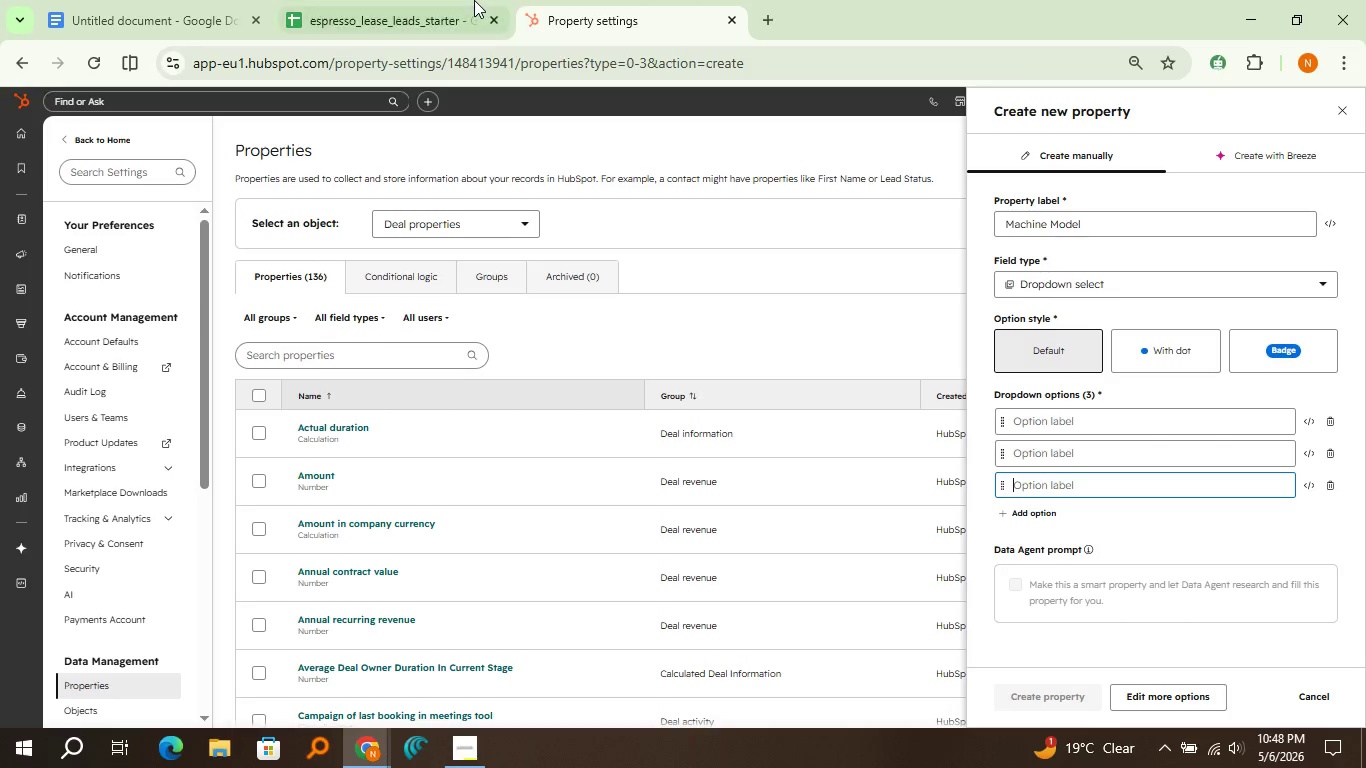 
left_click([474, 0])
 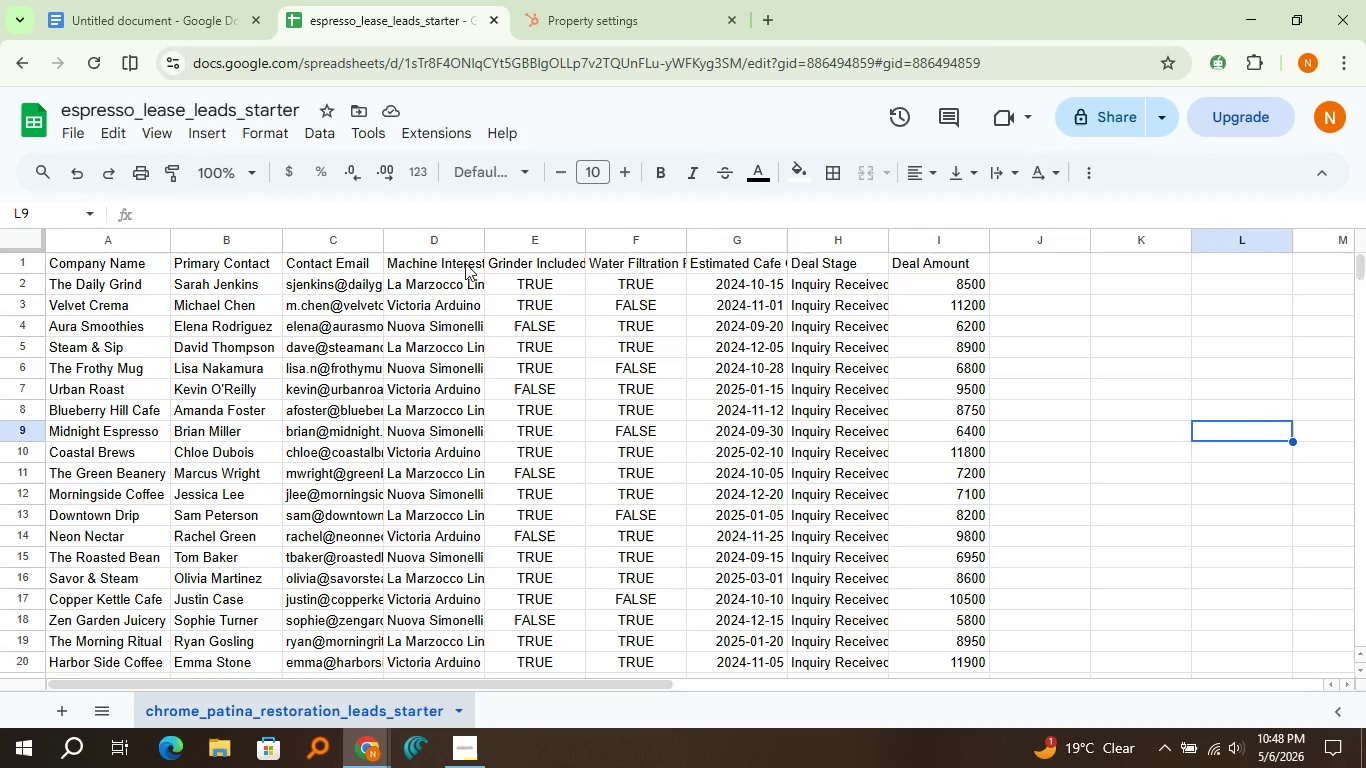 
left_click([465, 263])
 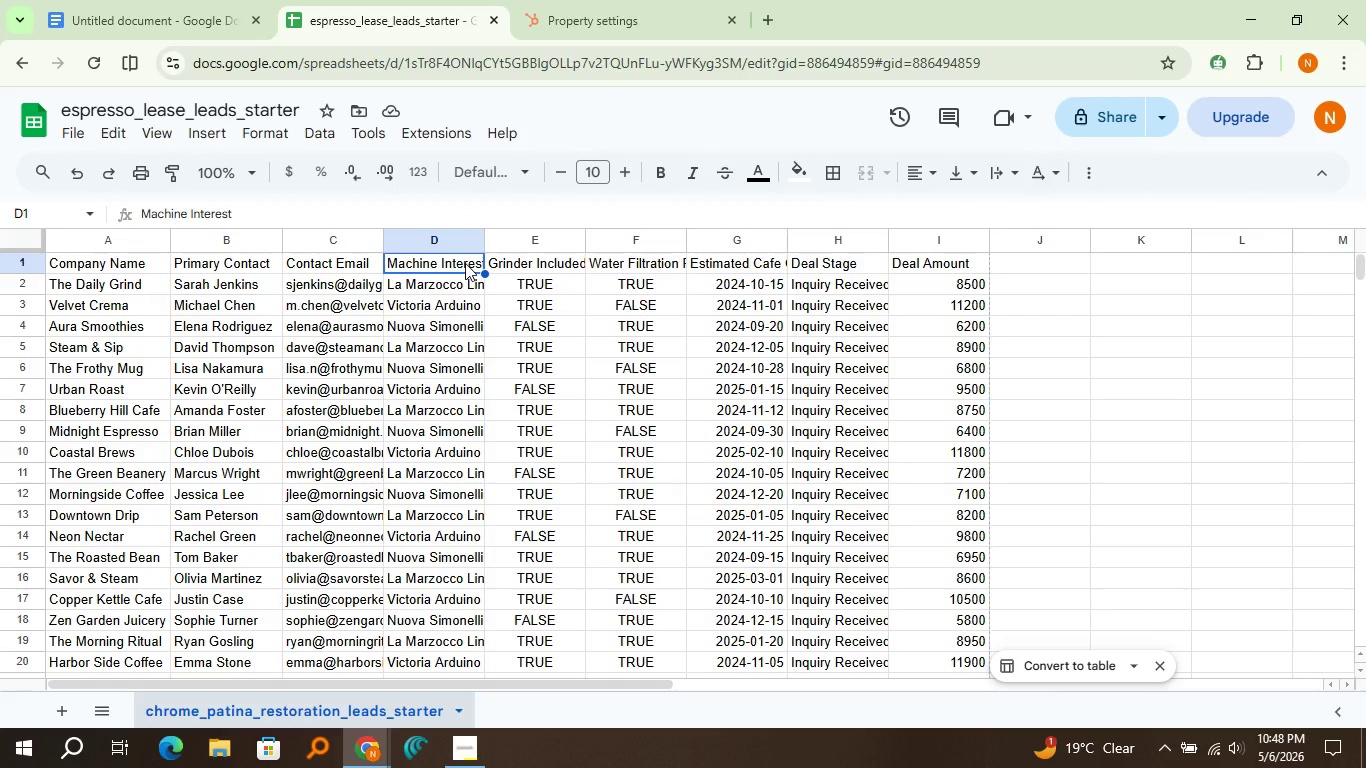 
right_click([465, 263])
 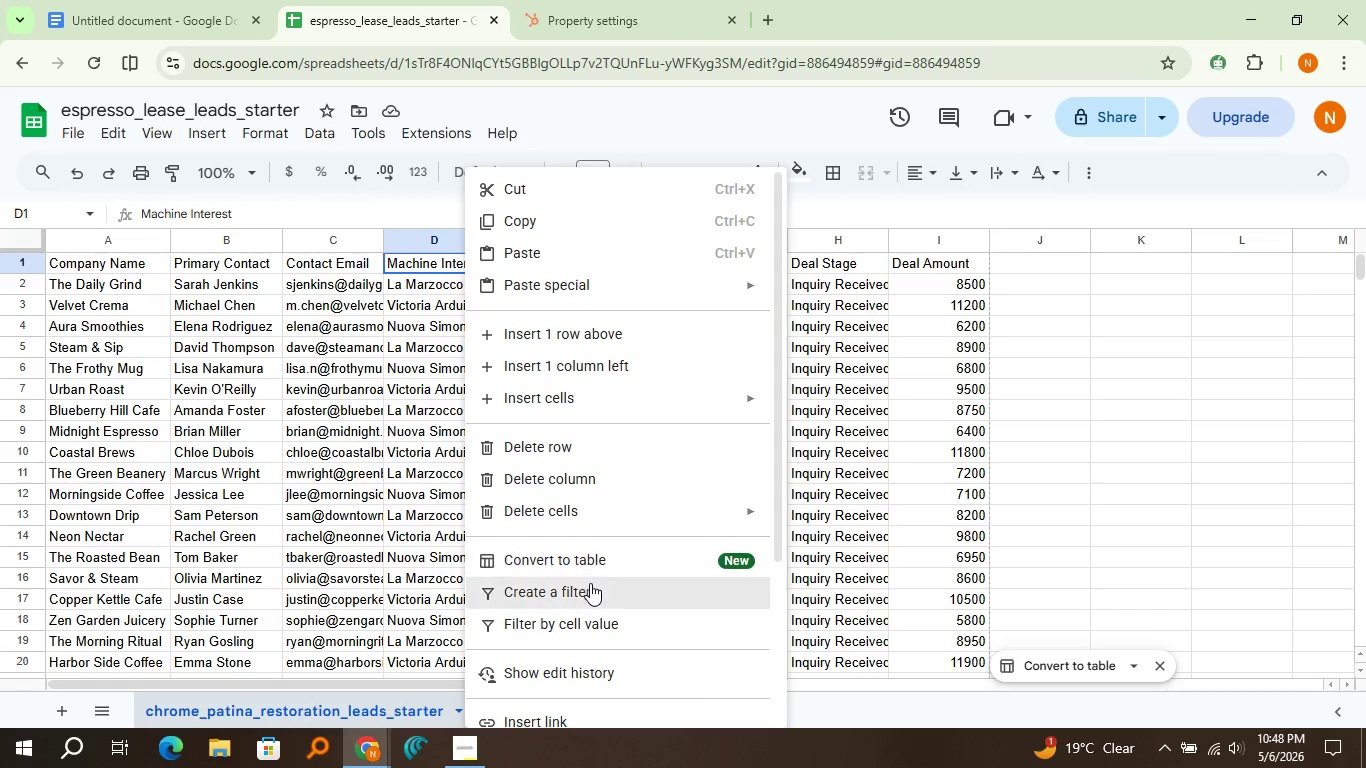 
left_click([590, 583])
 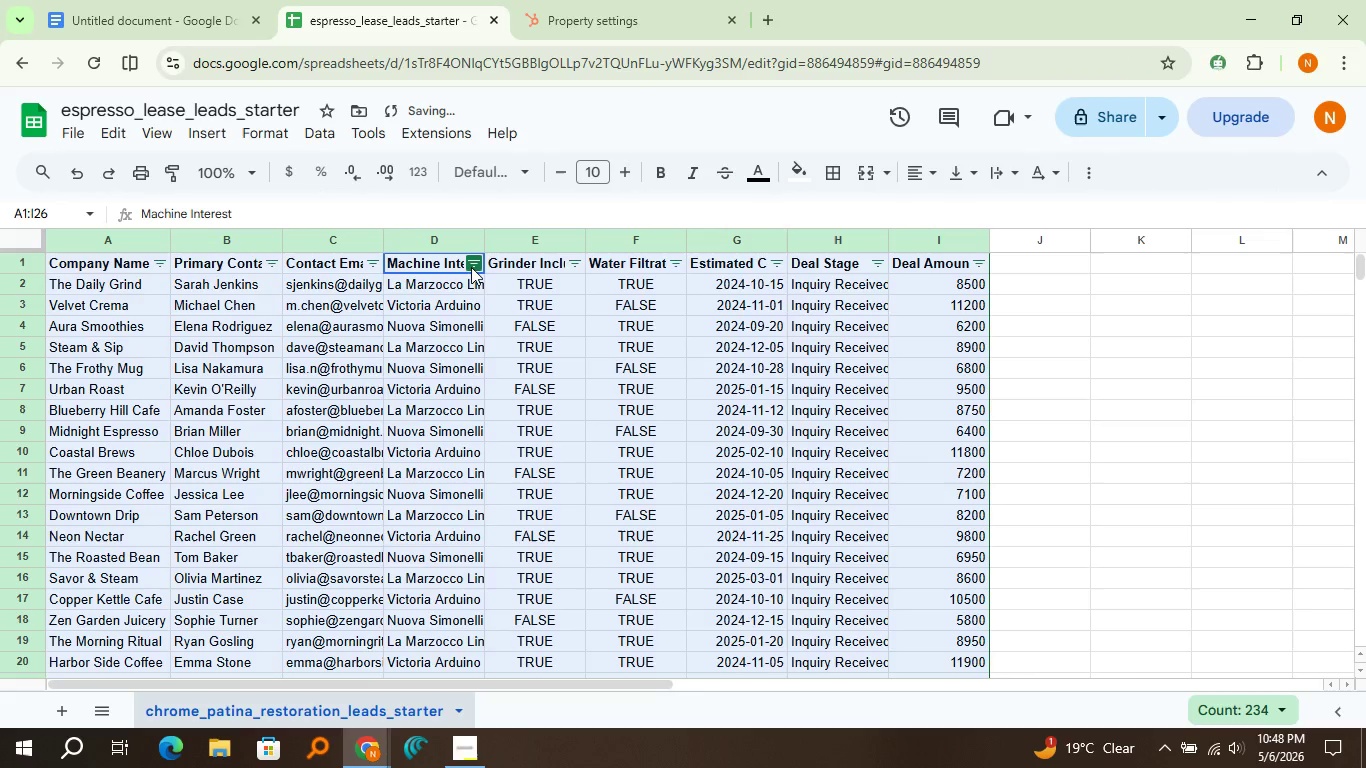 
left_click([472, 263])
 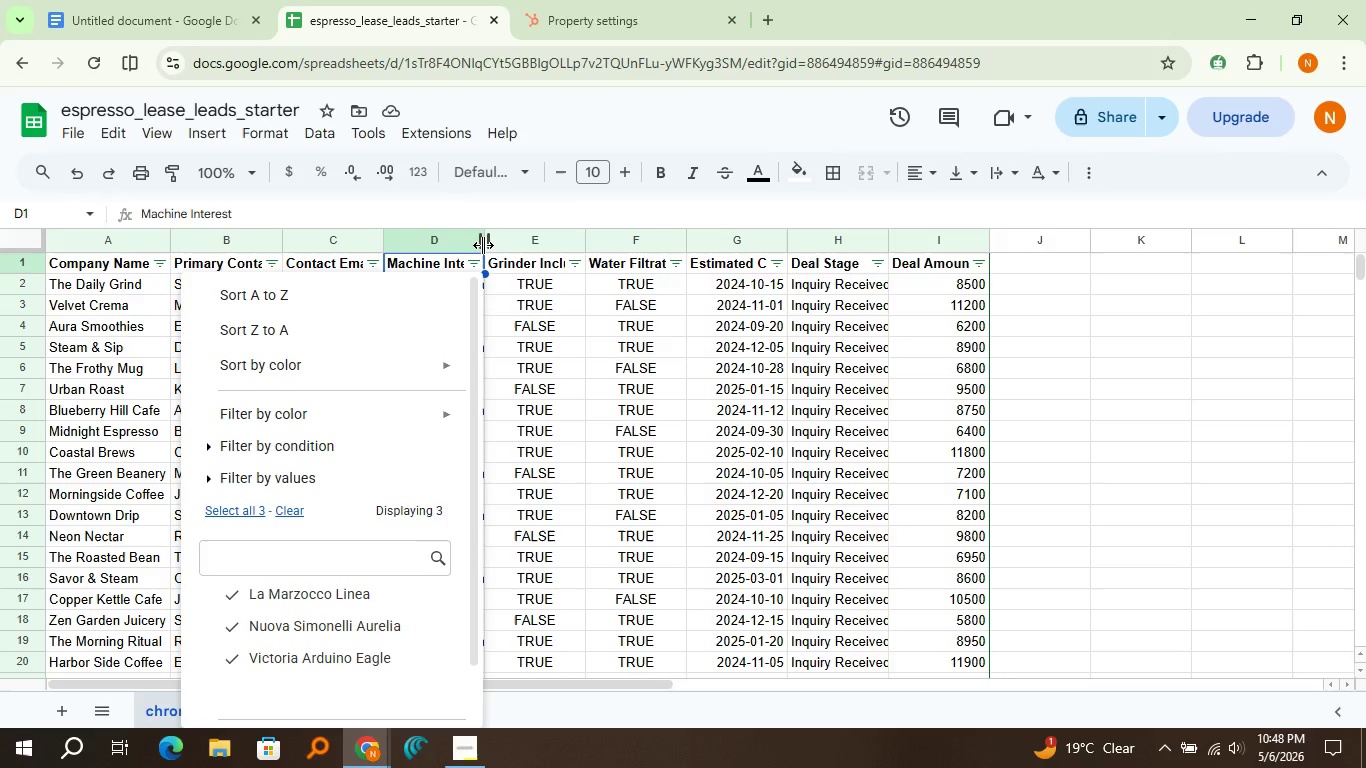 
double_click([482, 245])
 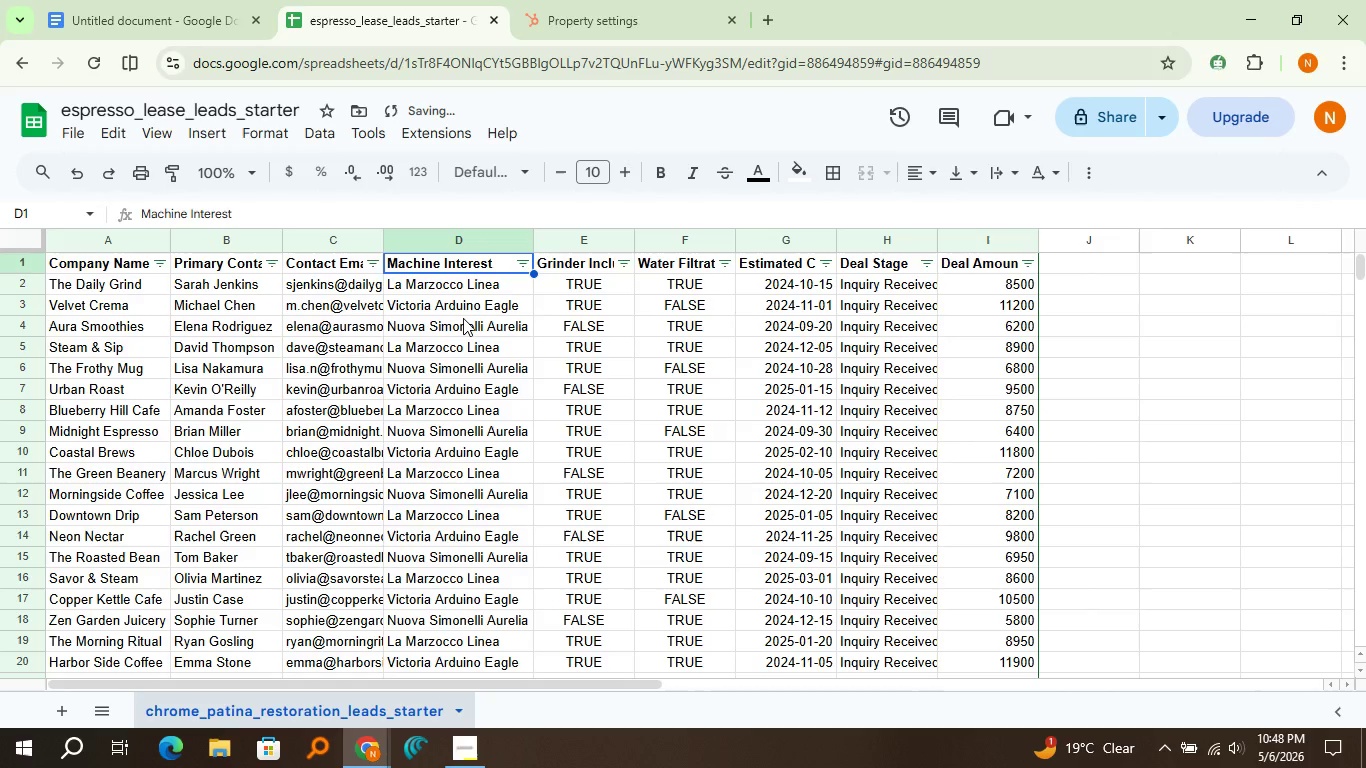 
mouse_move([389, 92])
 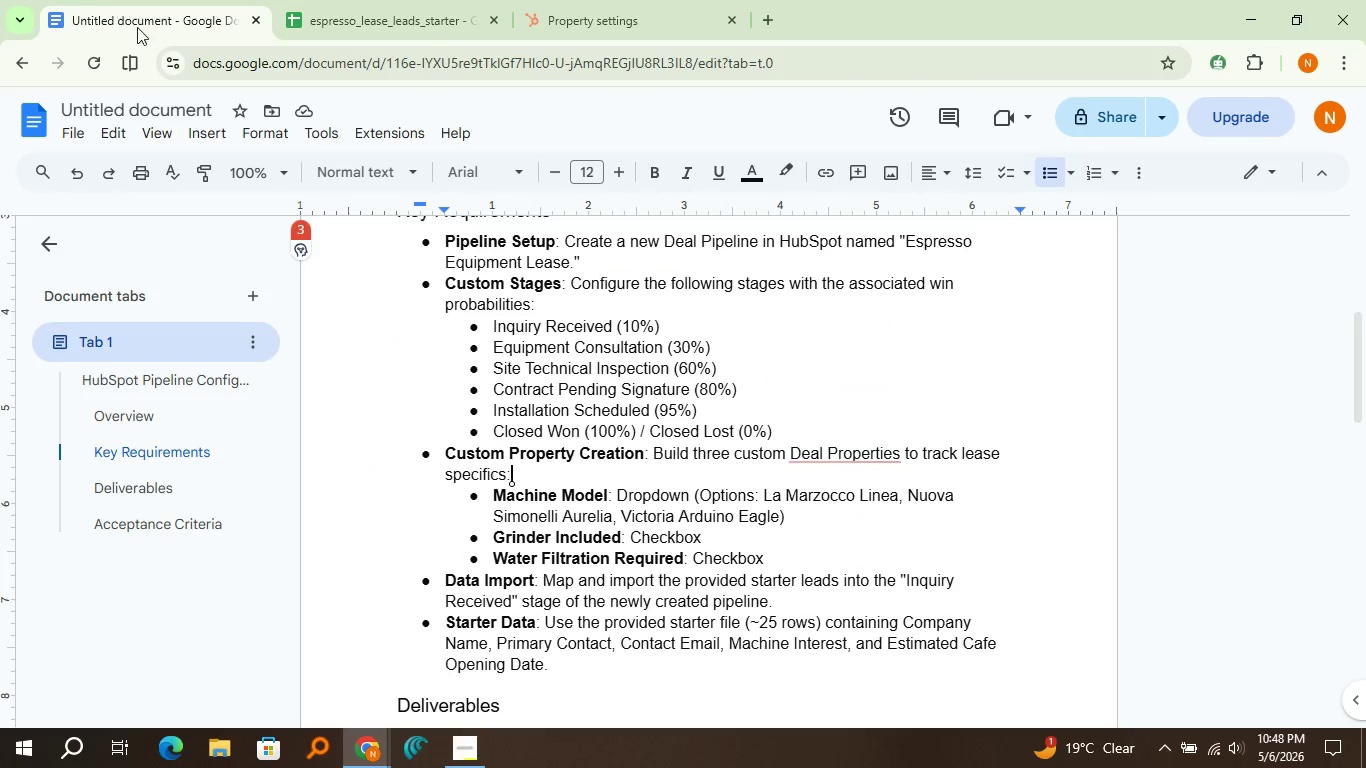 
left_click([116, 0])
 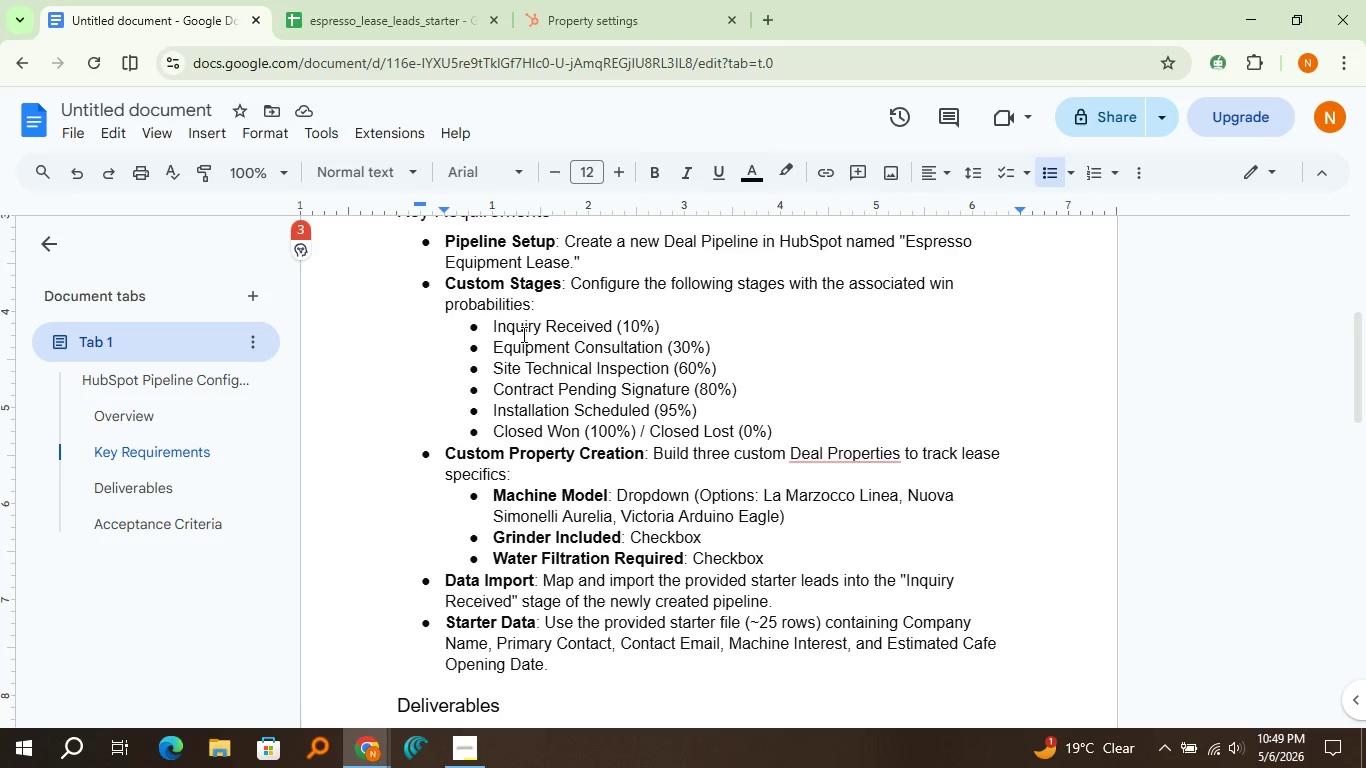 
left_click([662, 19])
 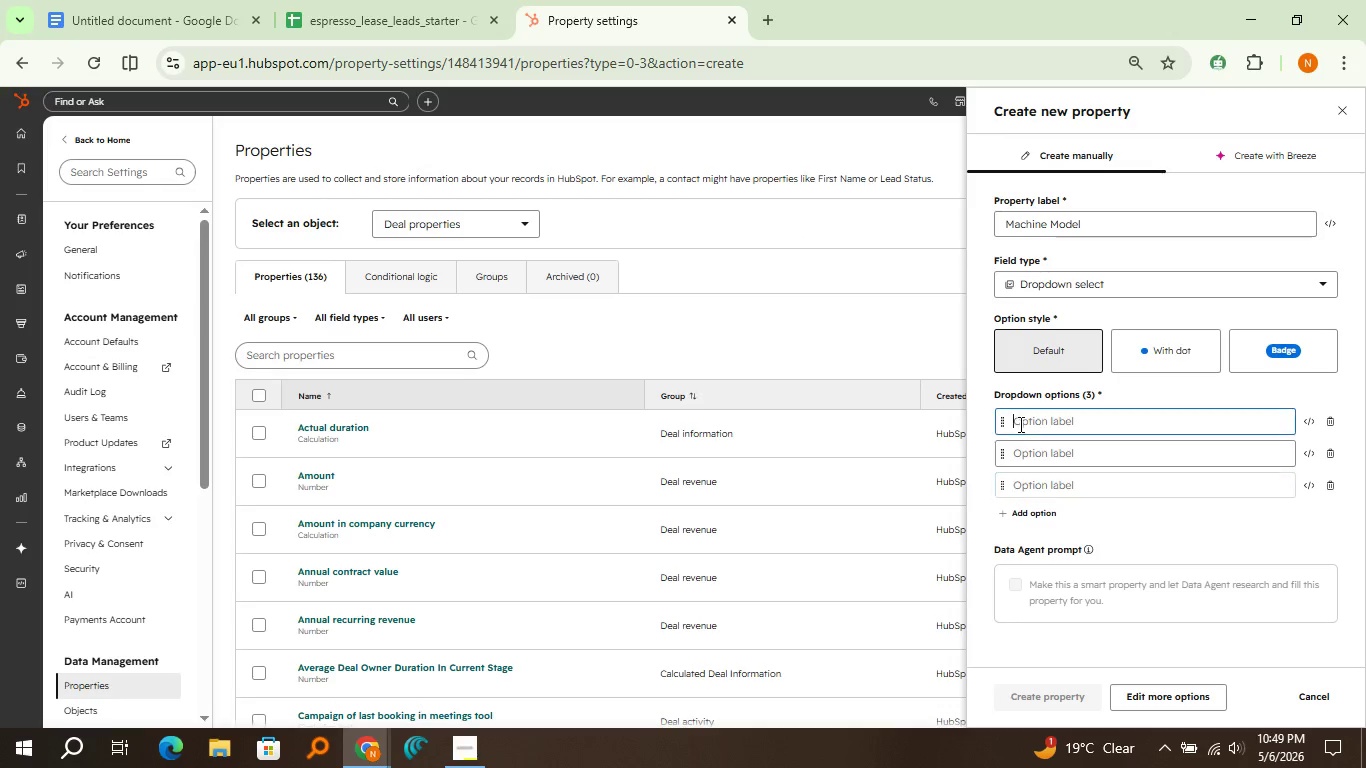 
left_click([1019, 424])
 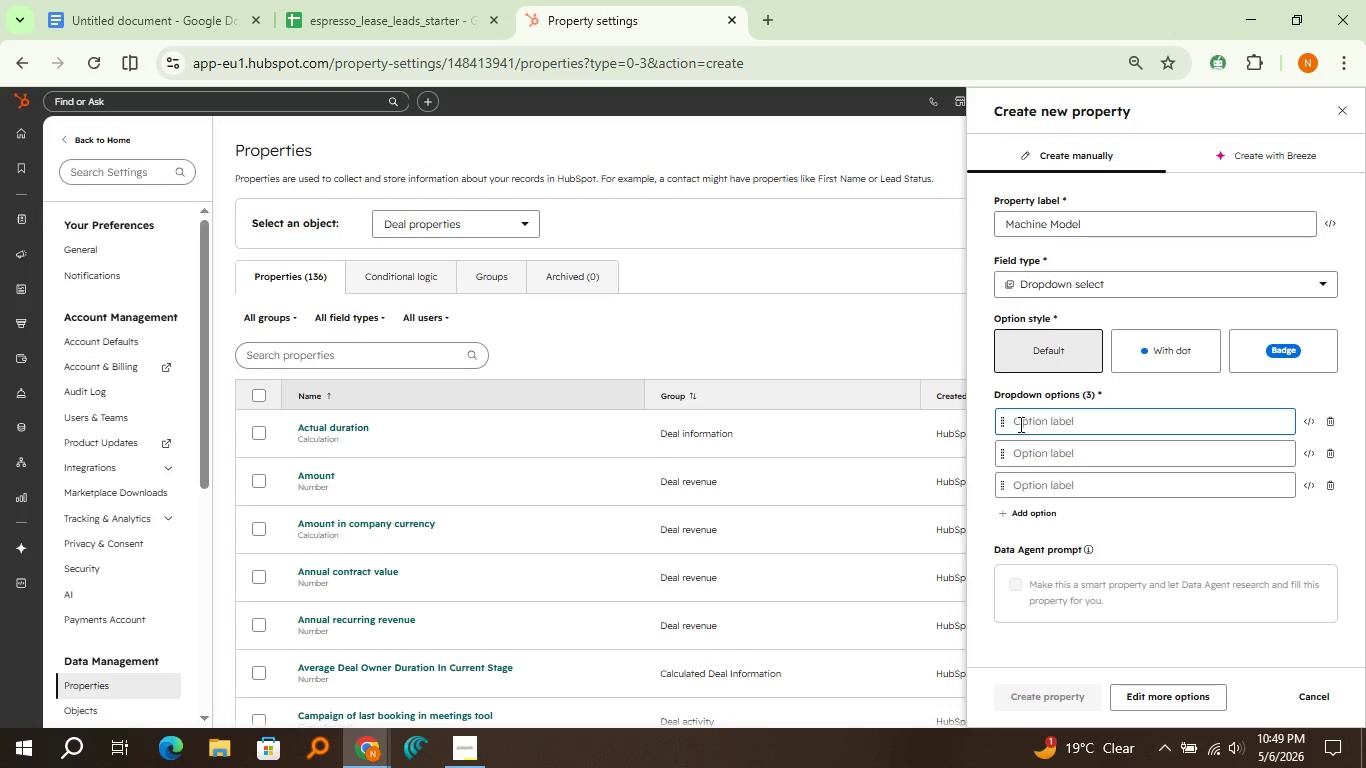 
type(La m)
key(Backspace)
type(Marzocco Linea)
 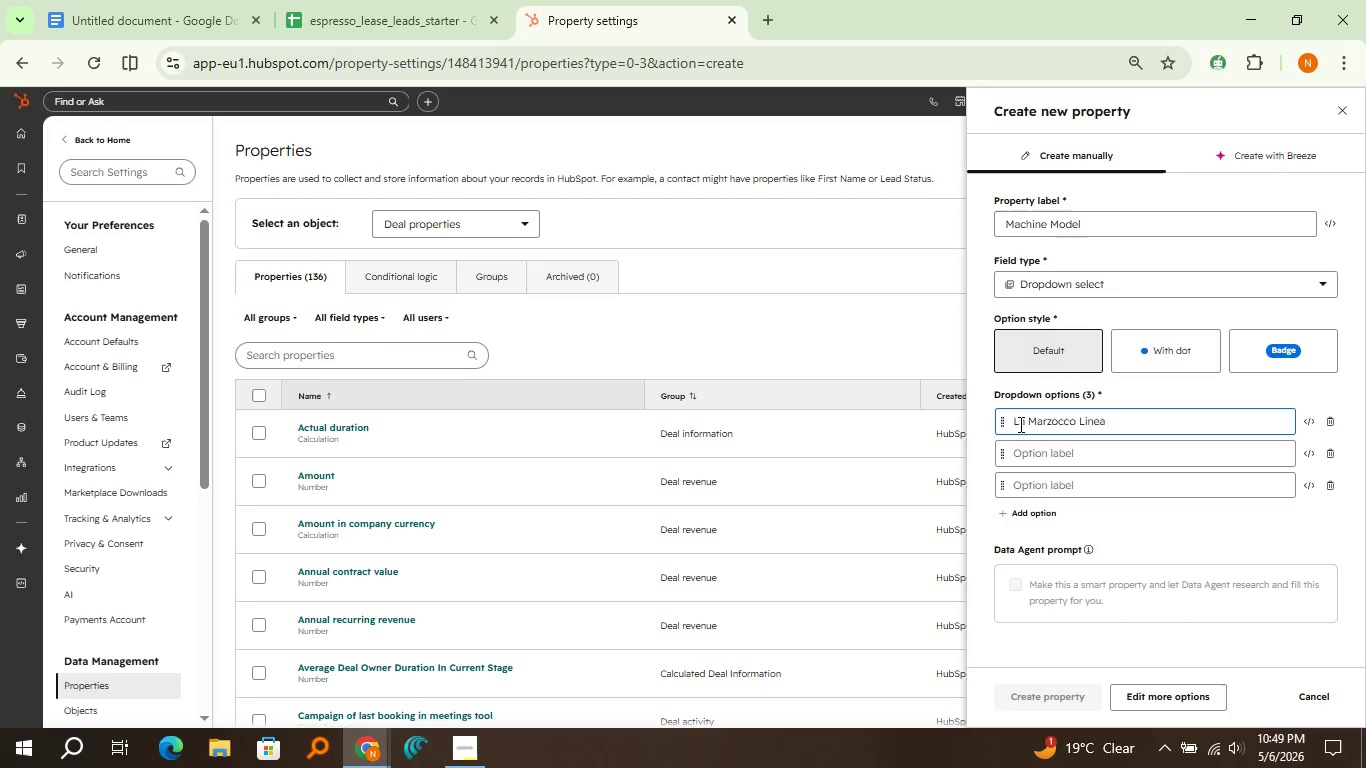 
left_click([1032, 442])
 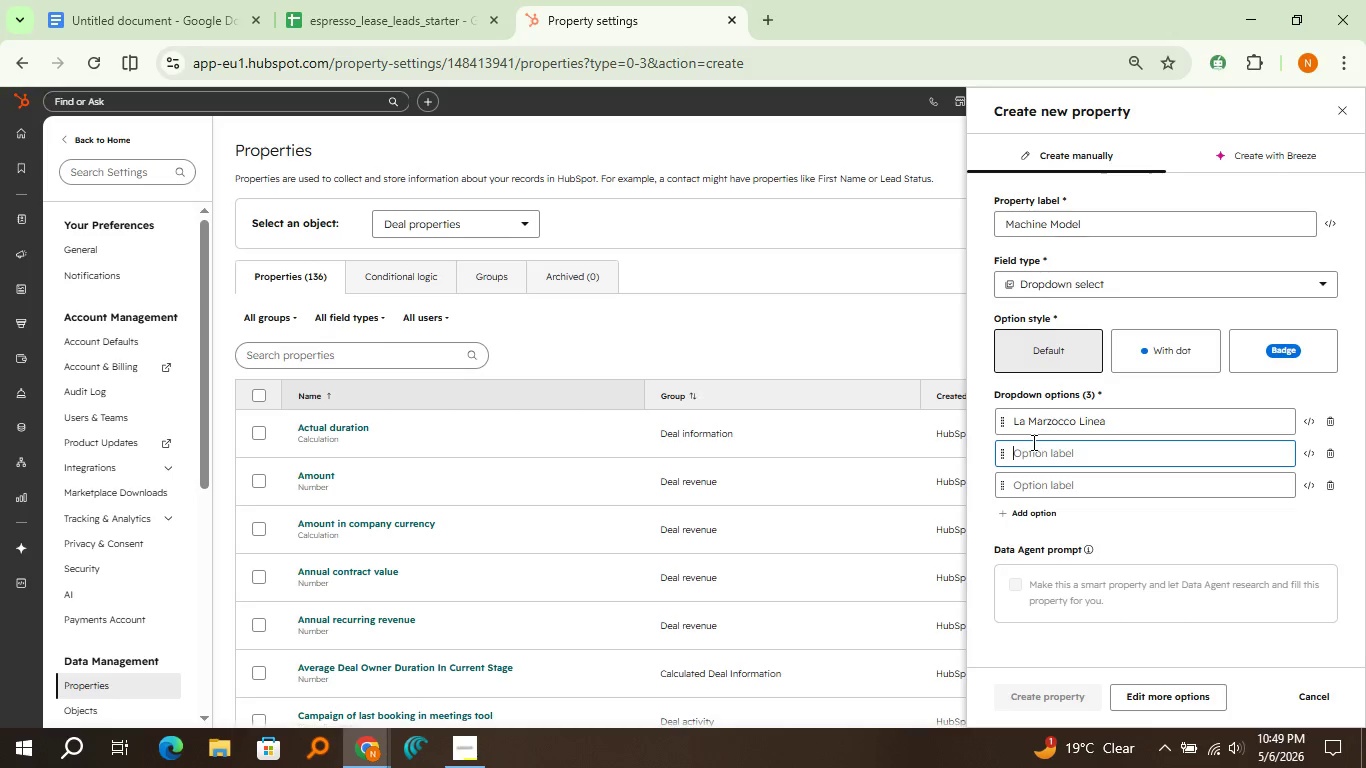 
type(Nuiv)
key(Backspace)
key(Backspace)
type(ova )
 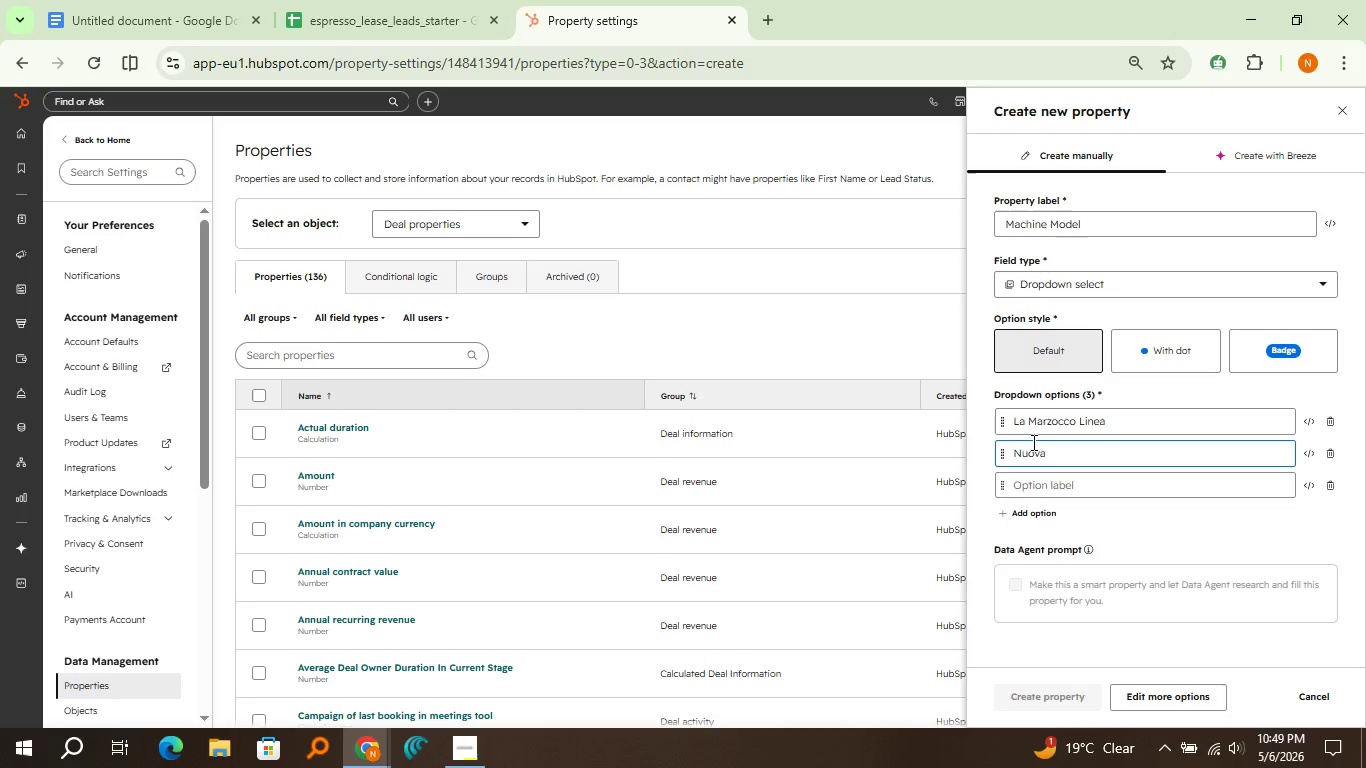 
hold_key(key=ShiftLeft, duration=0.55)
 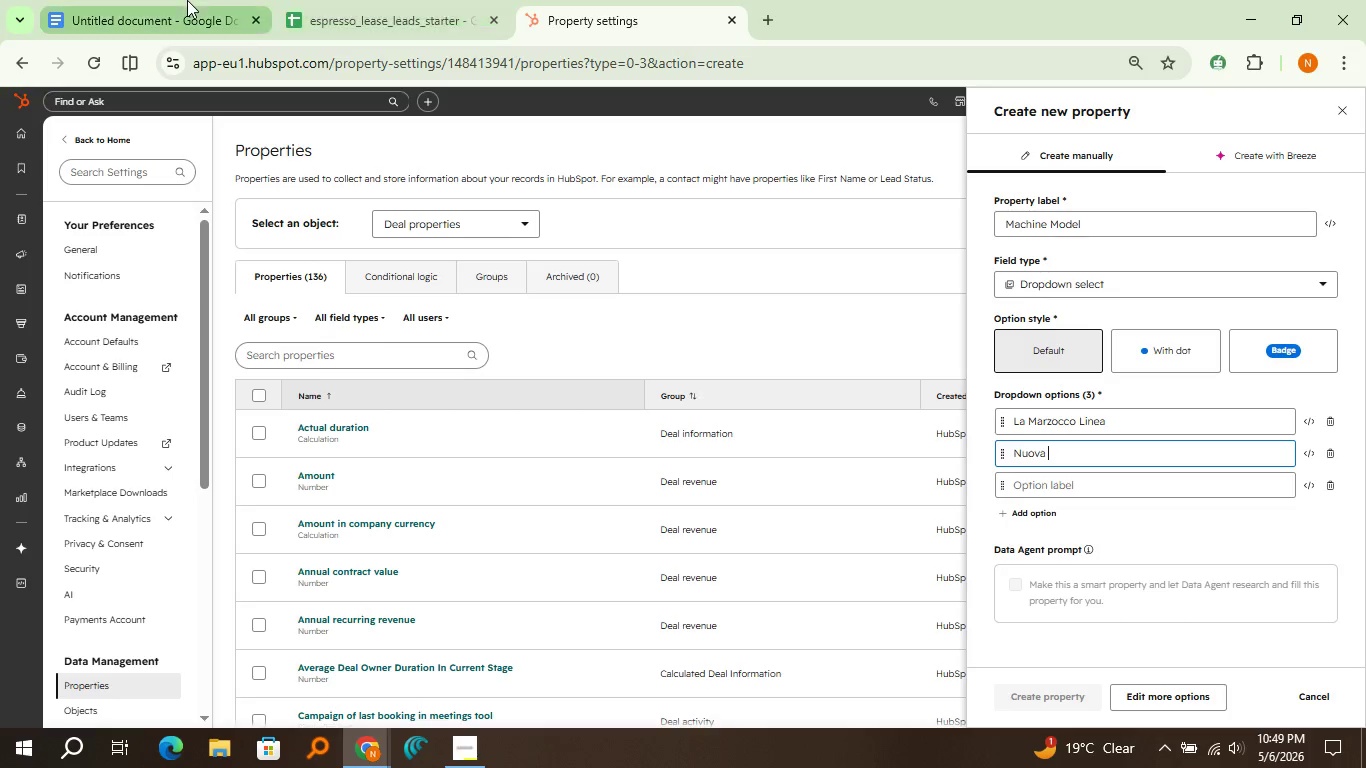 
left_click([186, 0])
 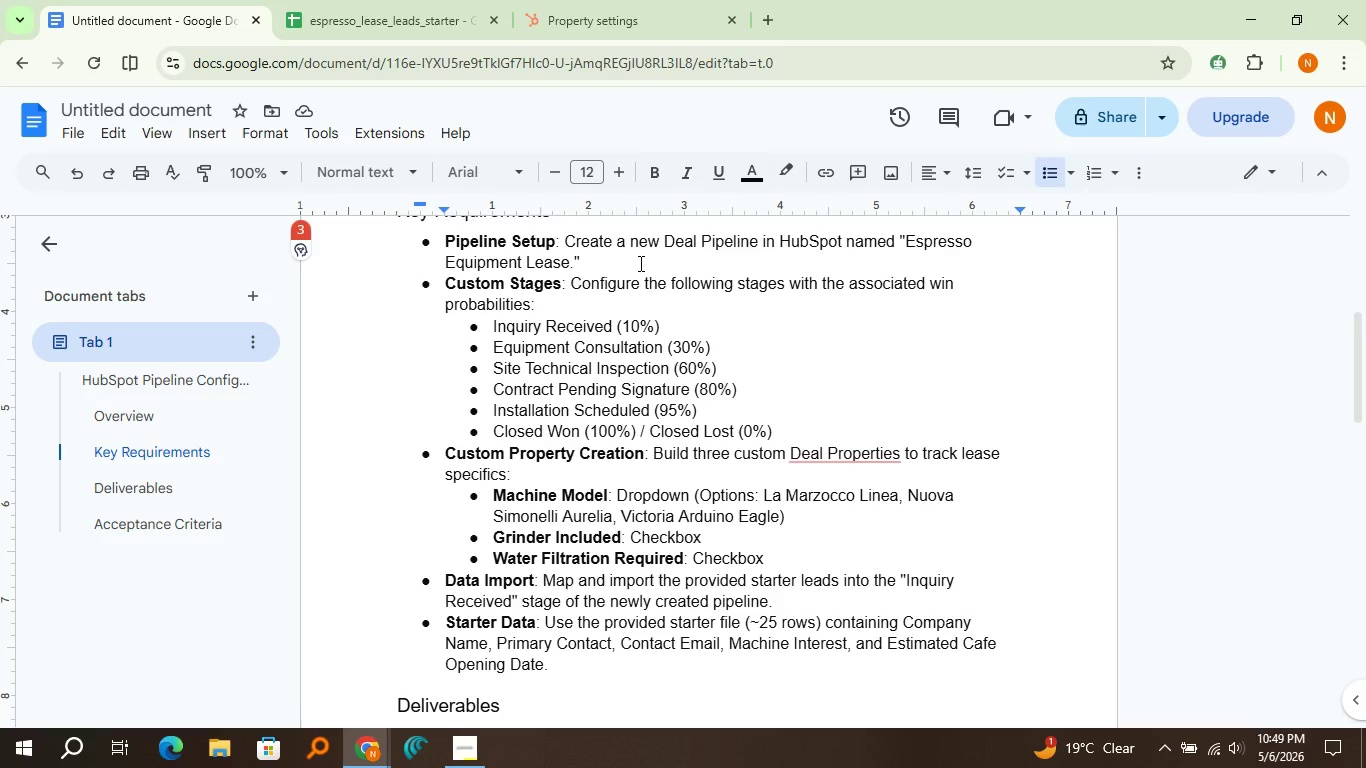 
wait(6.24)
 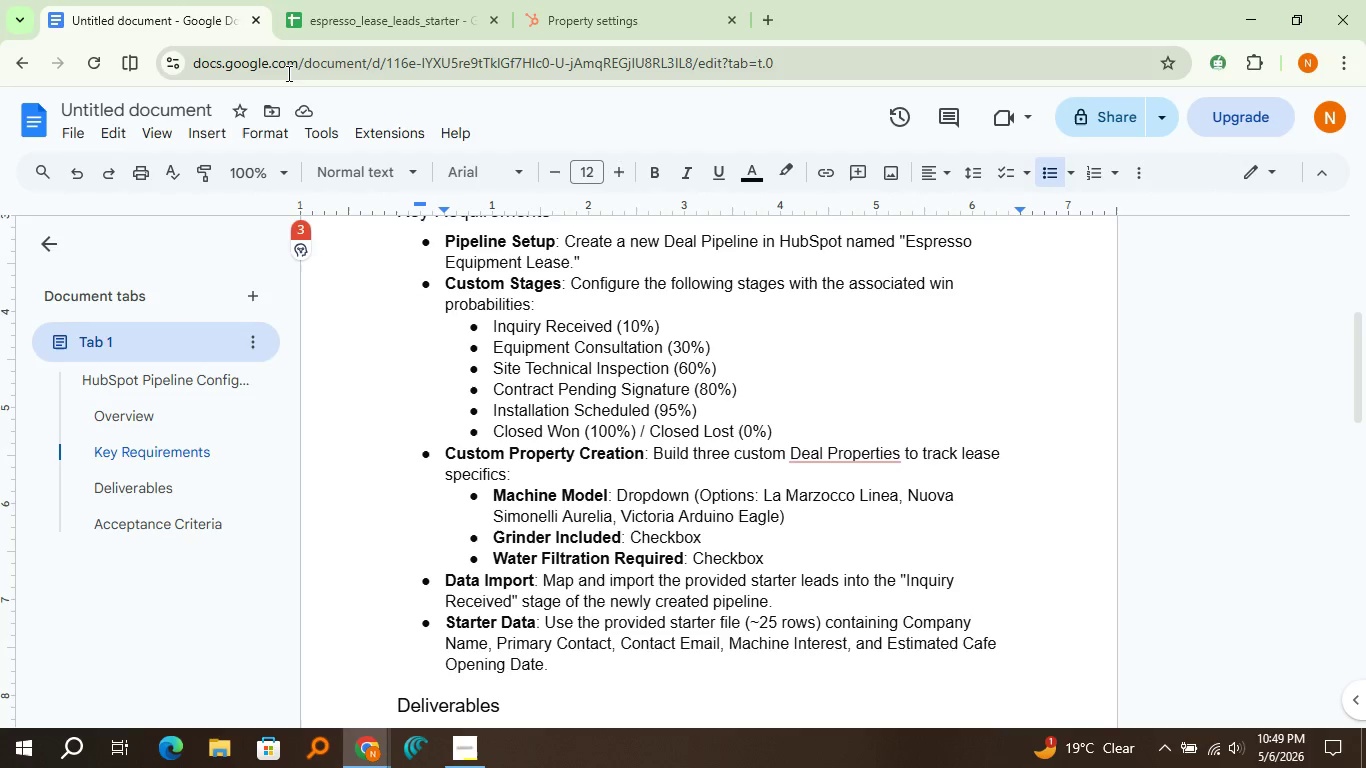 
left_click([663, 0])
 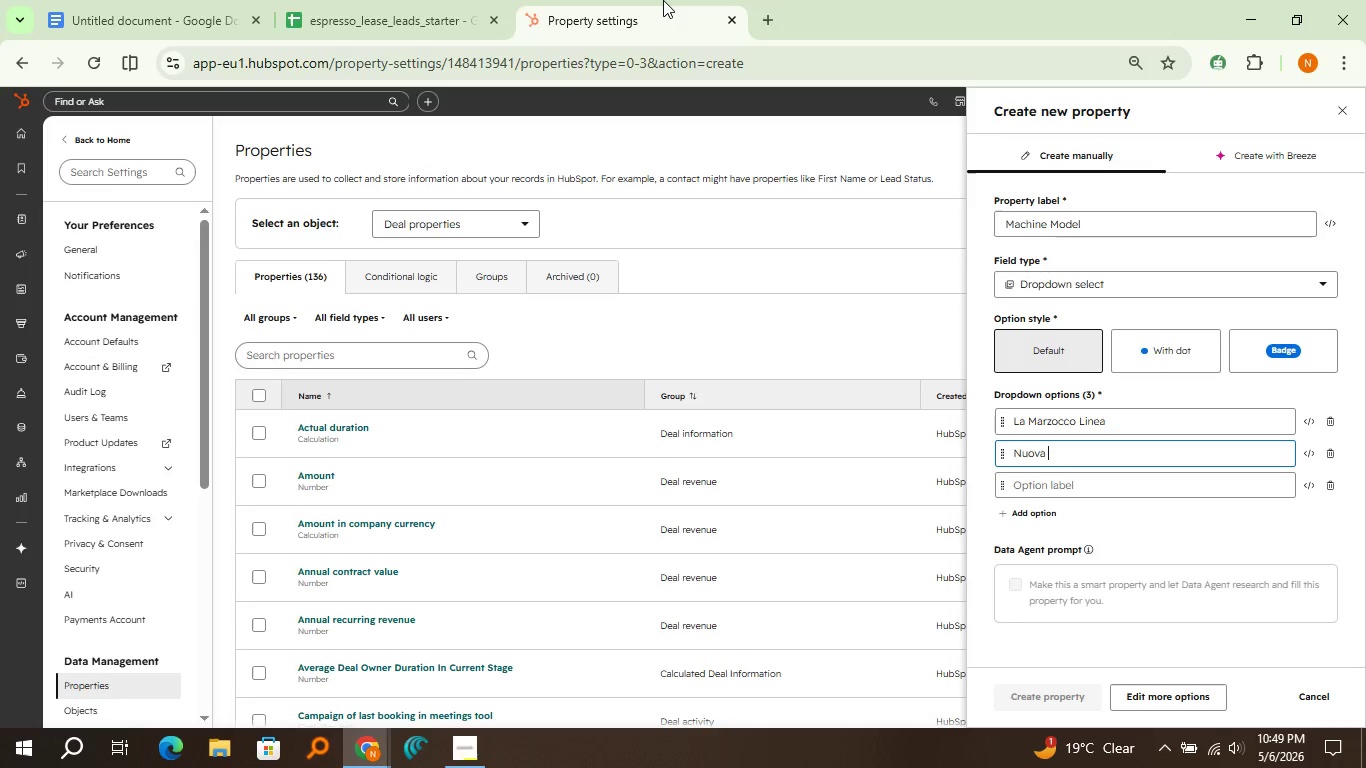 
type( Simone)
 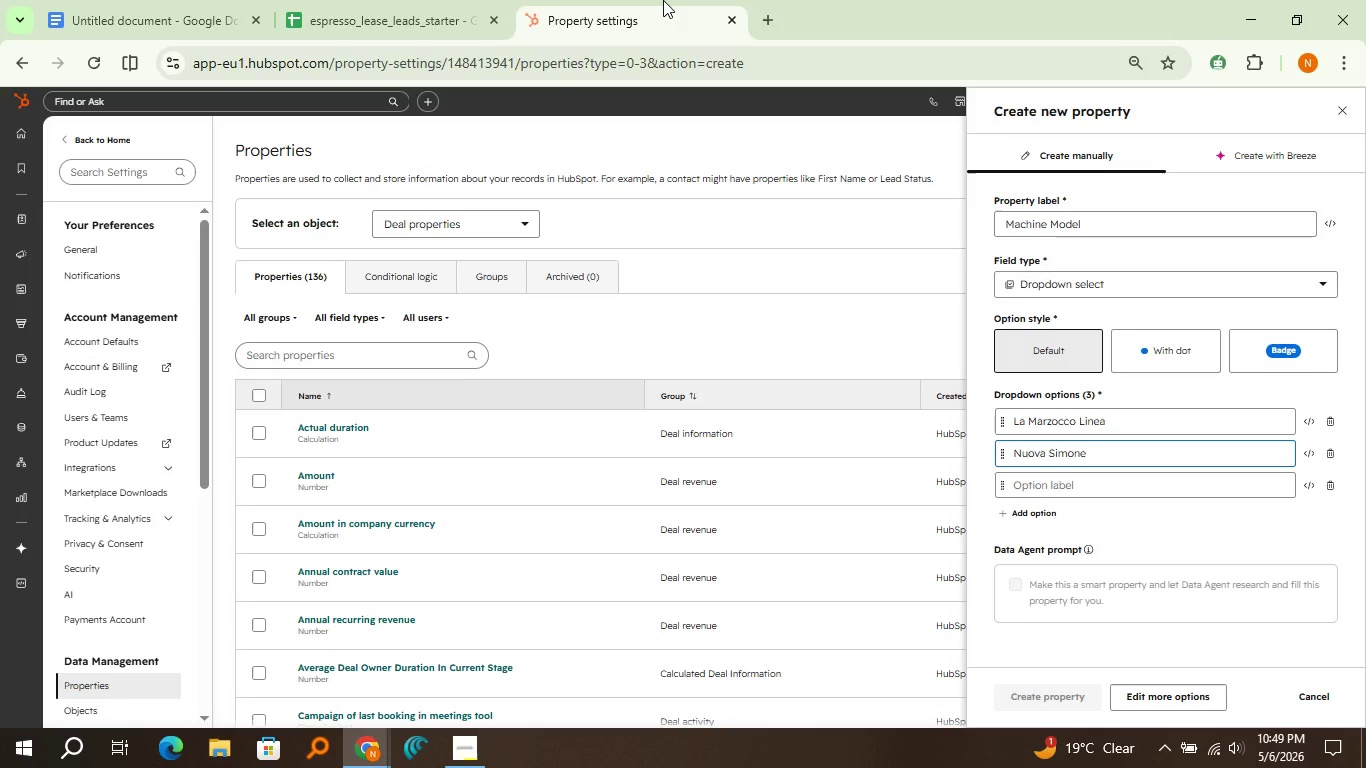 
type(lli Aurelia)
 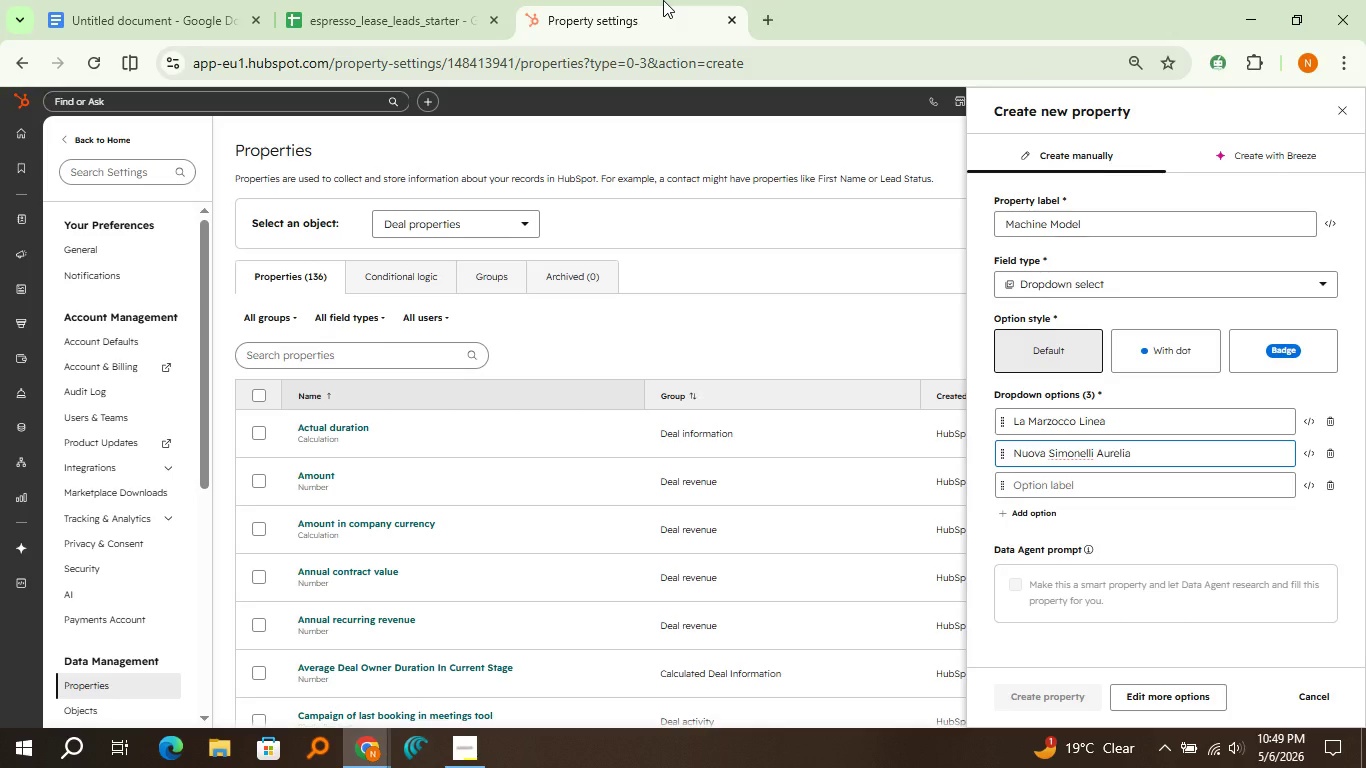 
double_click([1068, 452])
 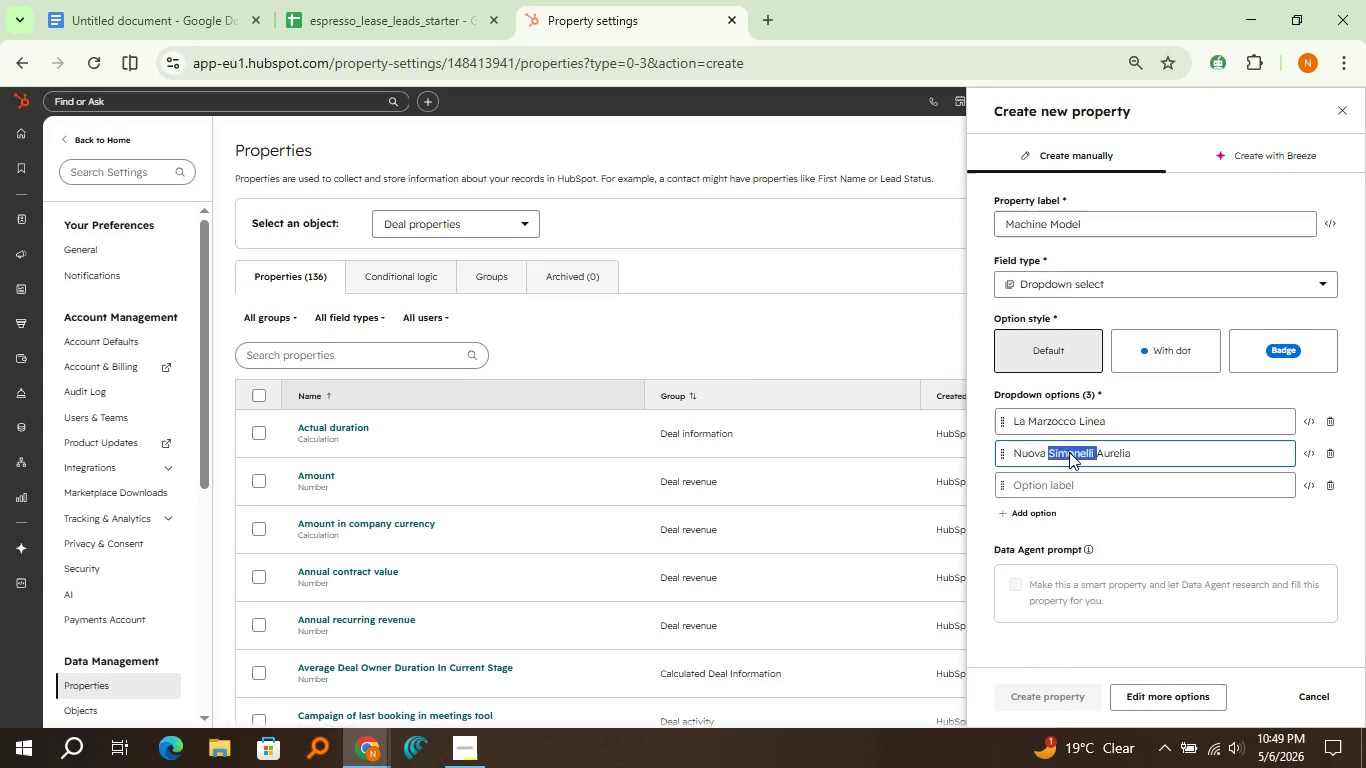 
right_click([1068, 452])
 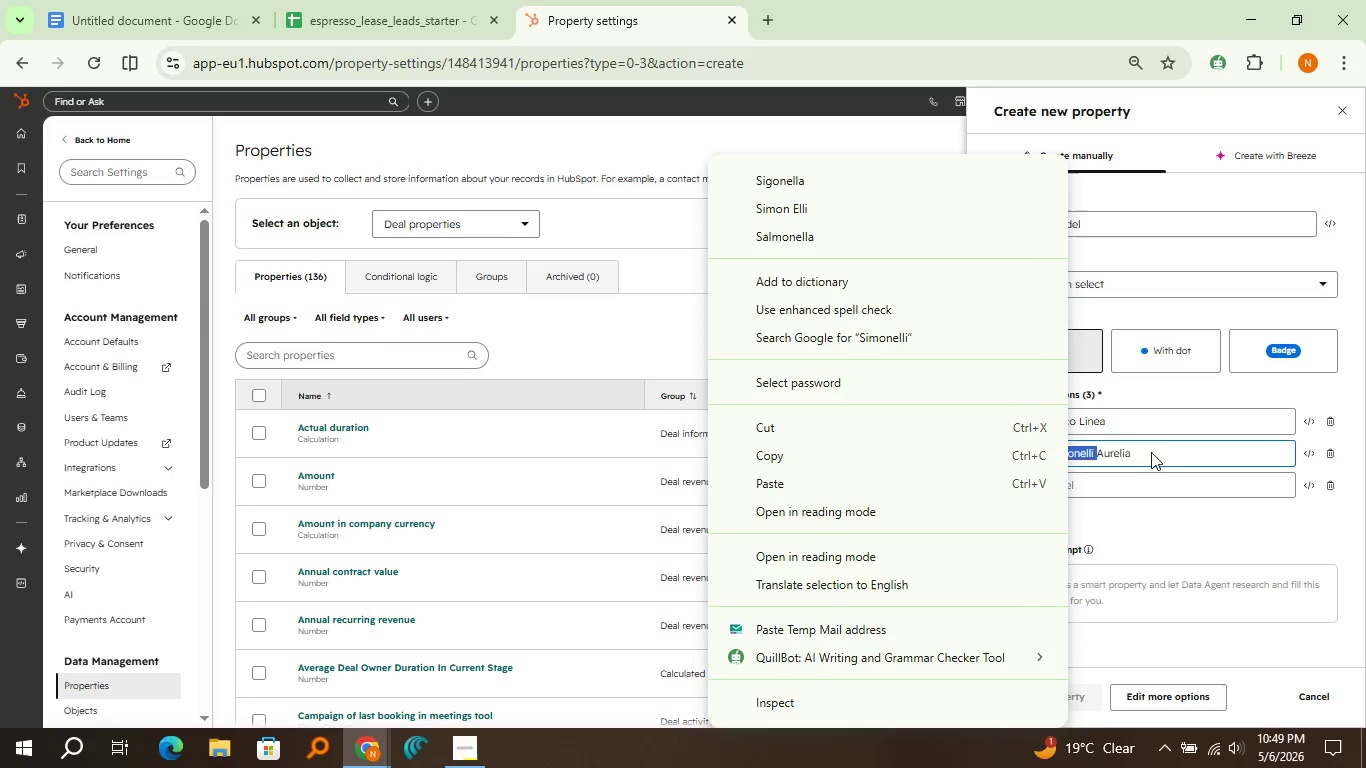 
left_click([1168, 453])
 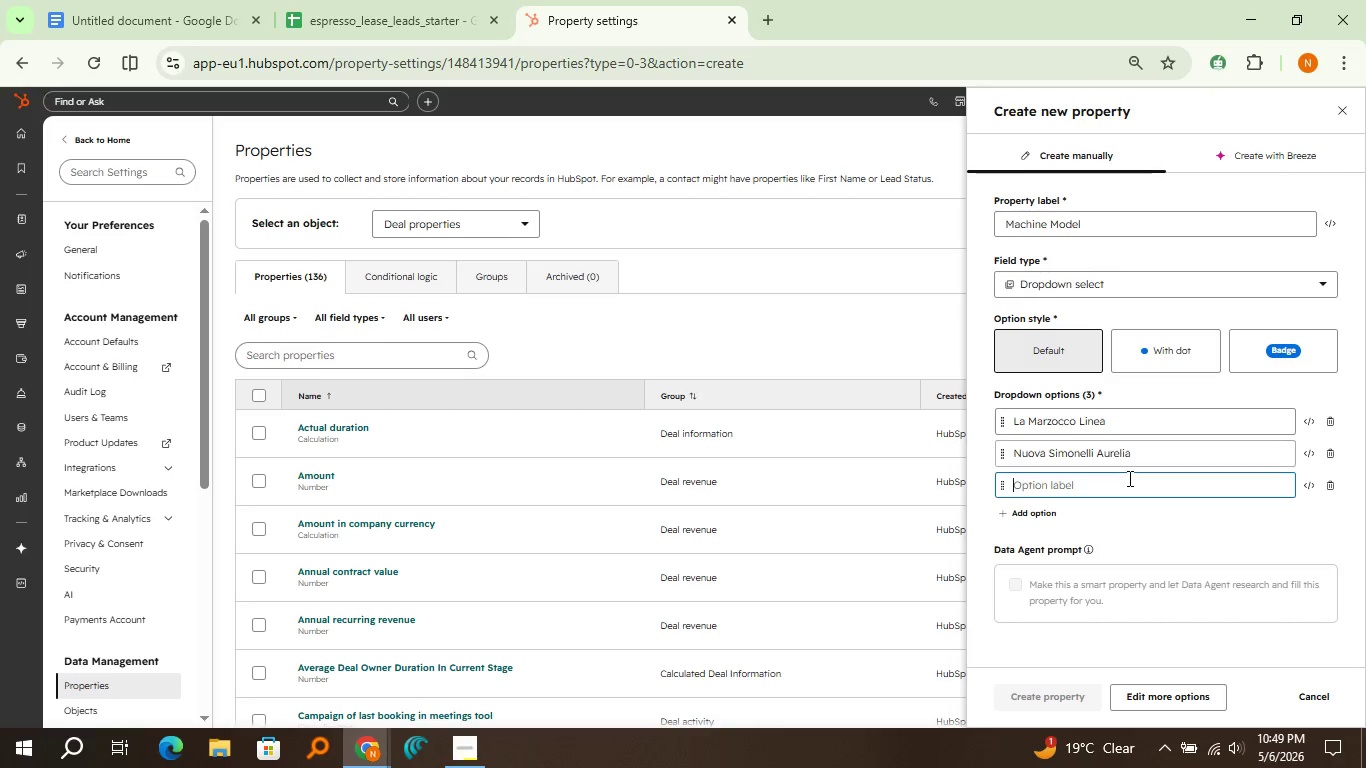 
left_click([1128, 478])
 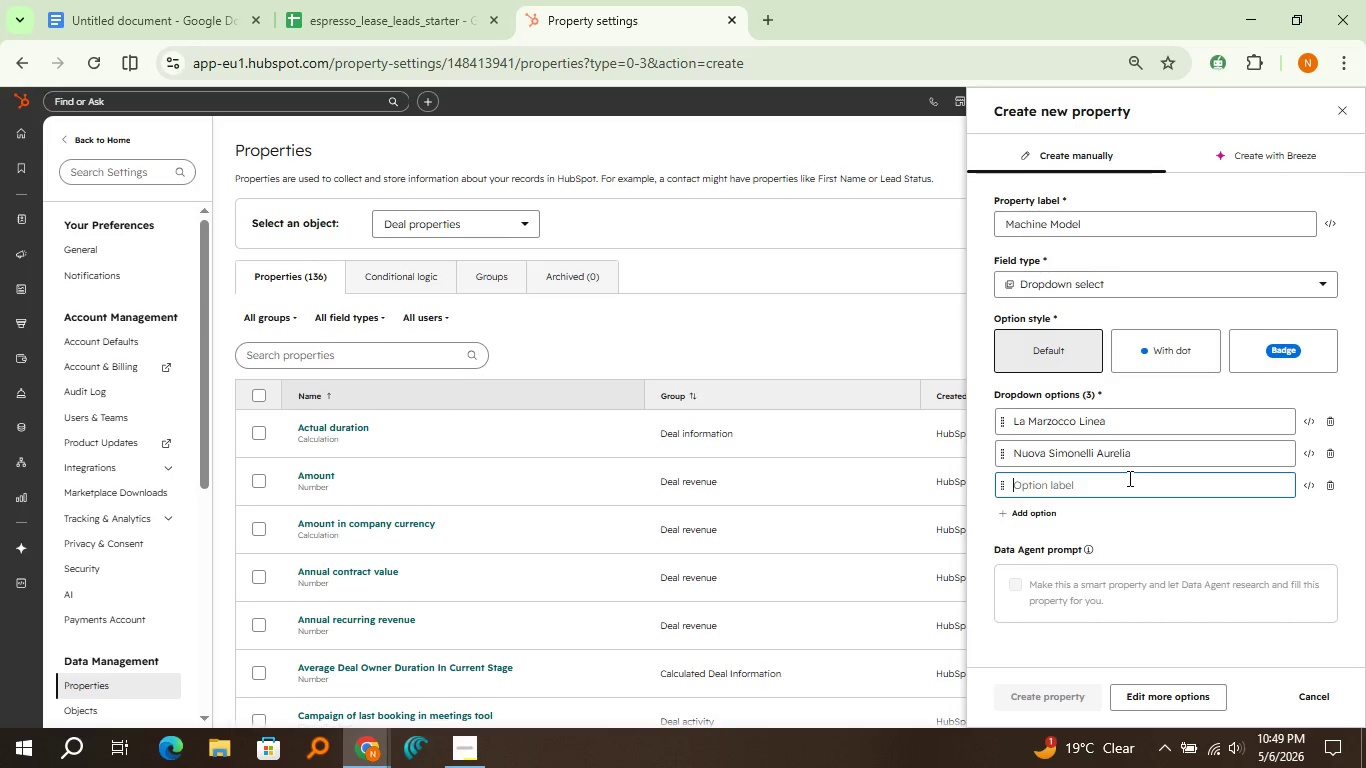 
type(Victoria Arduino Eagle)
 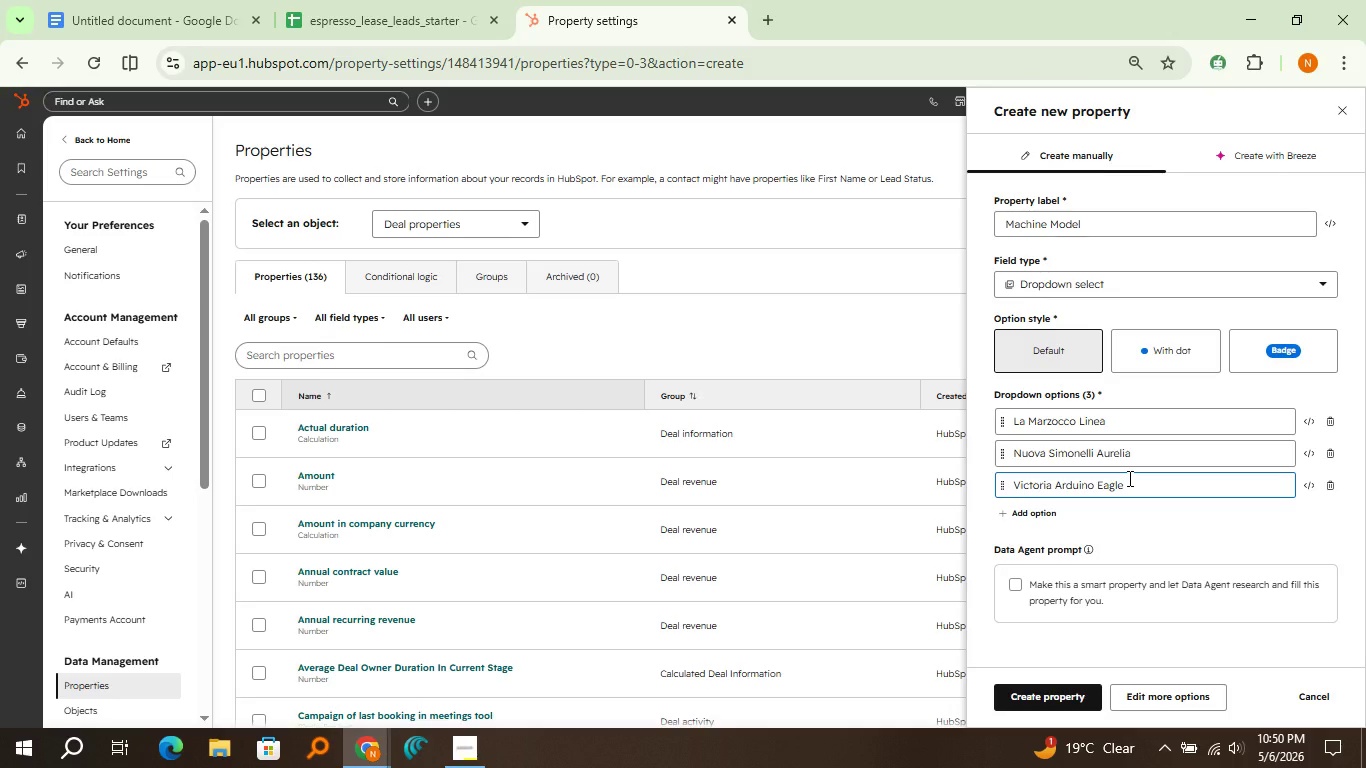 
left_click([1086, 686])
 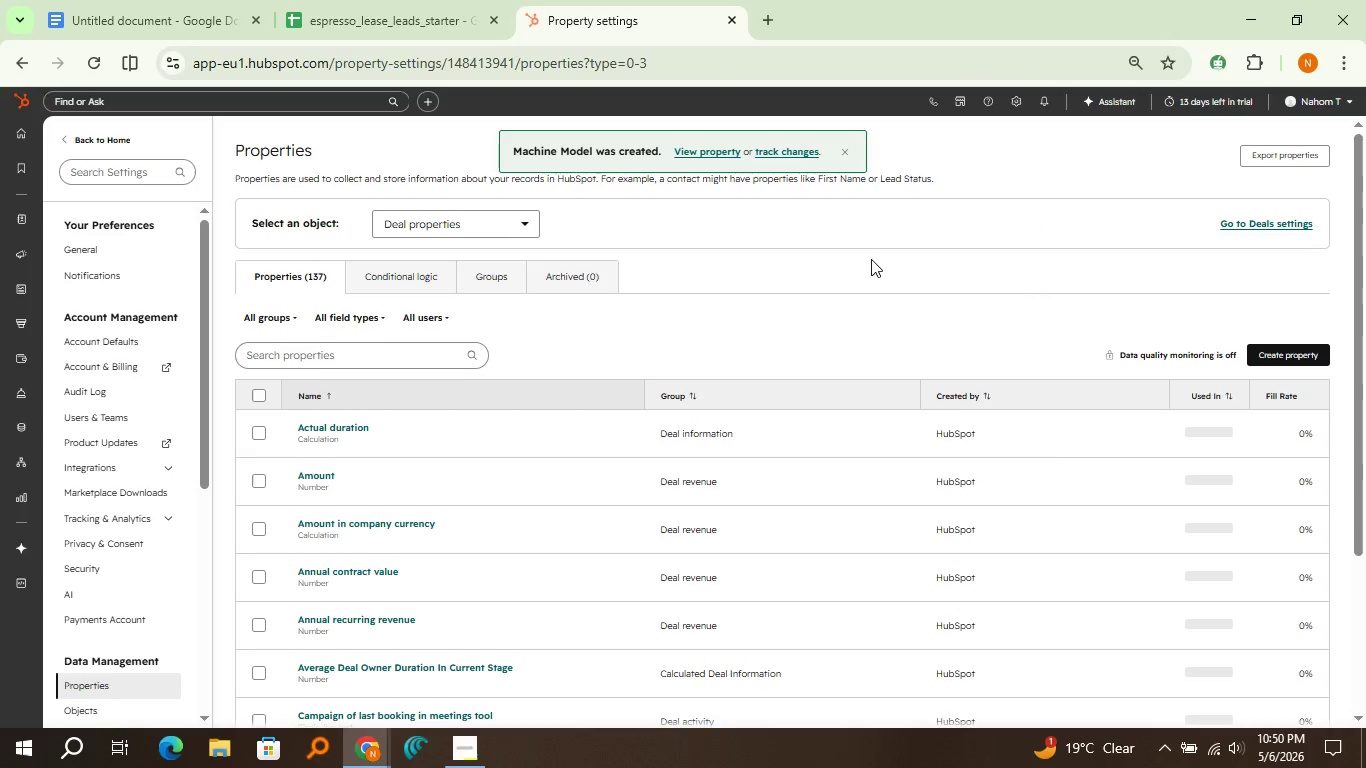 
wait(10.16)
 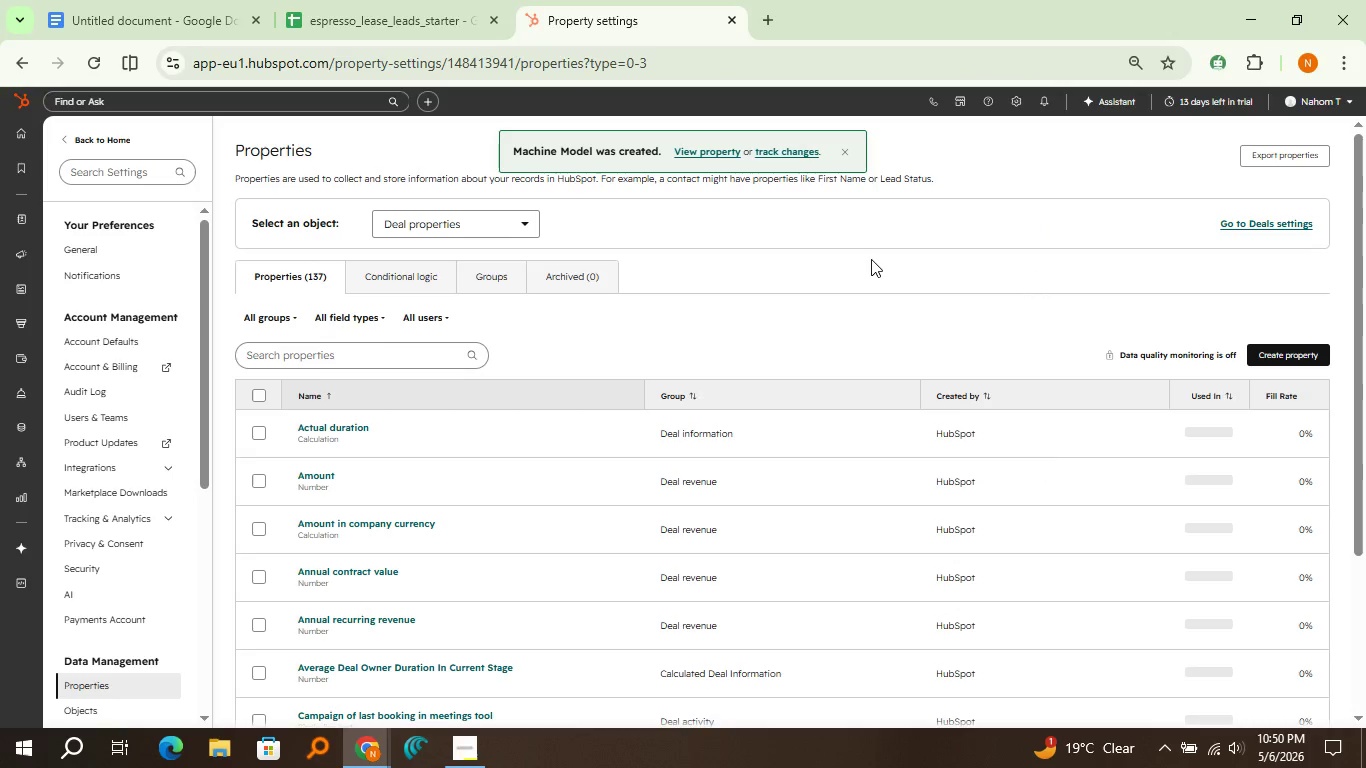 
left_click([1305, 354])
 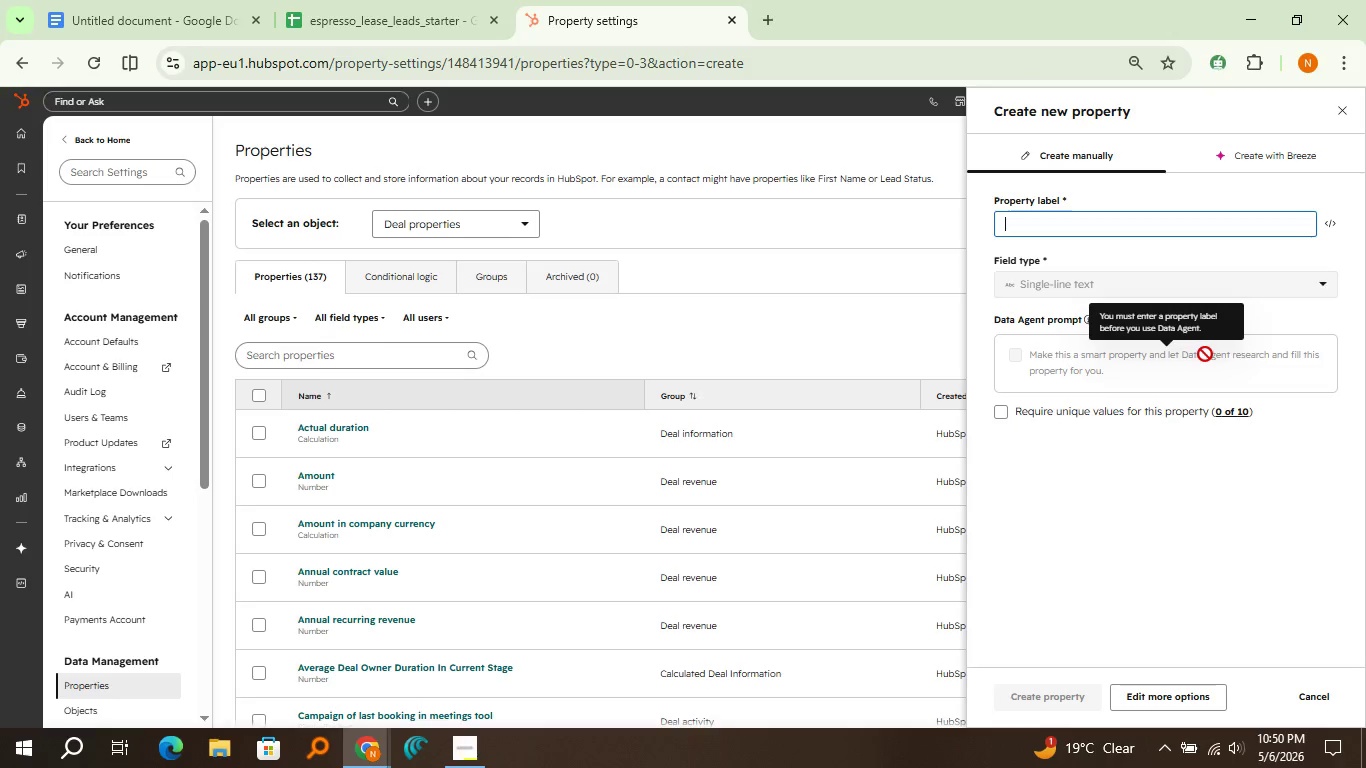 
type(Grinder Included)
 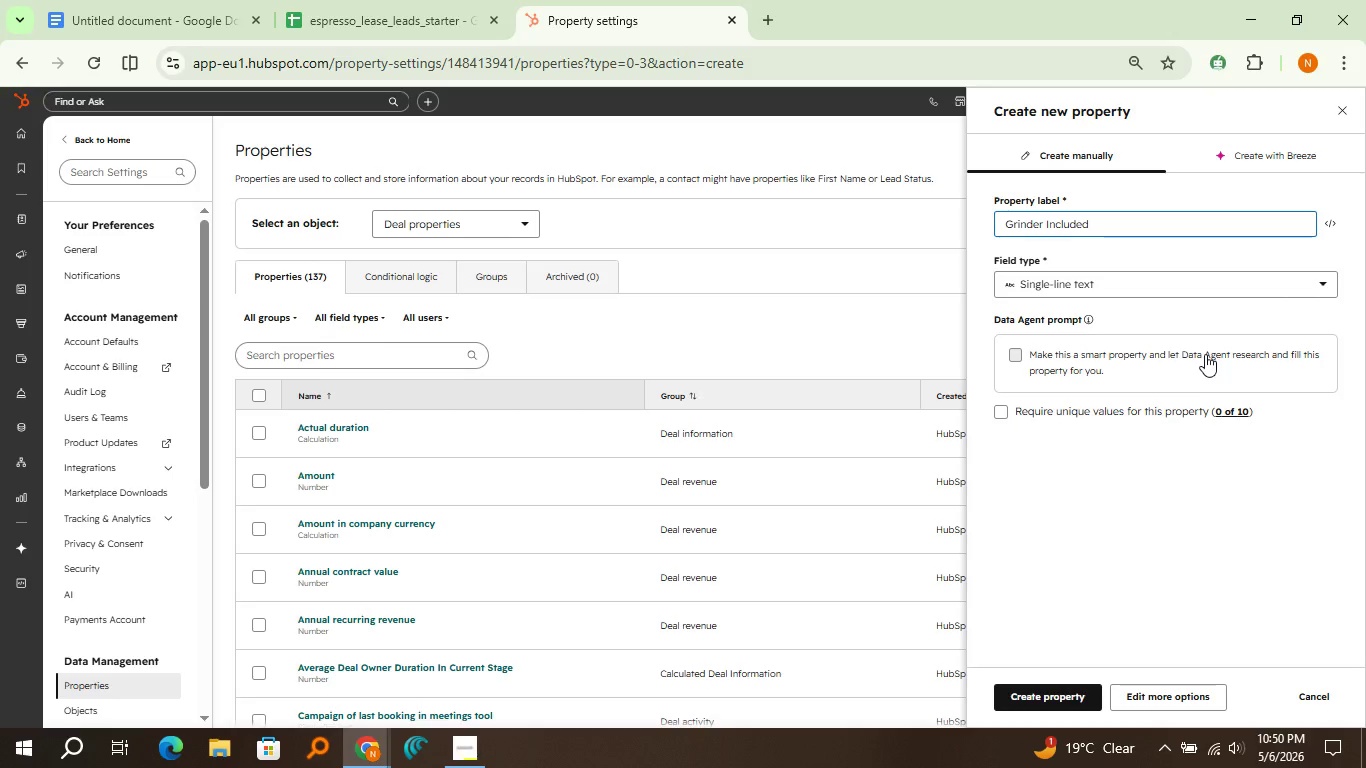 
left_click([1147, 294])
 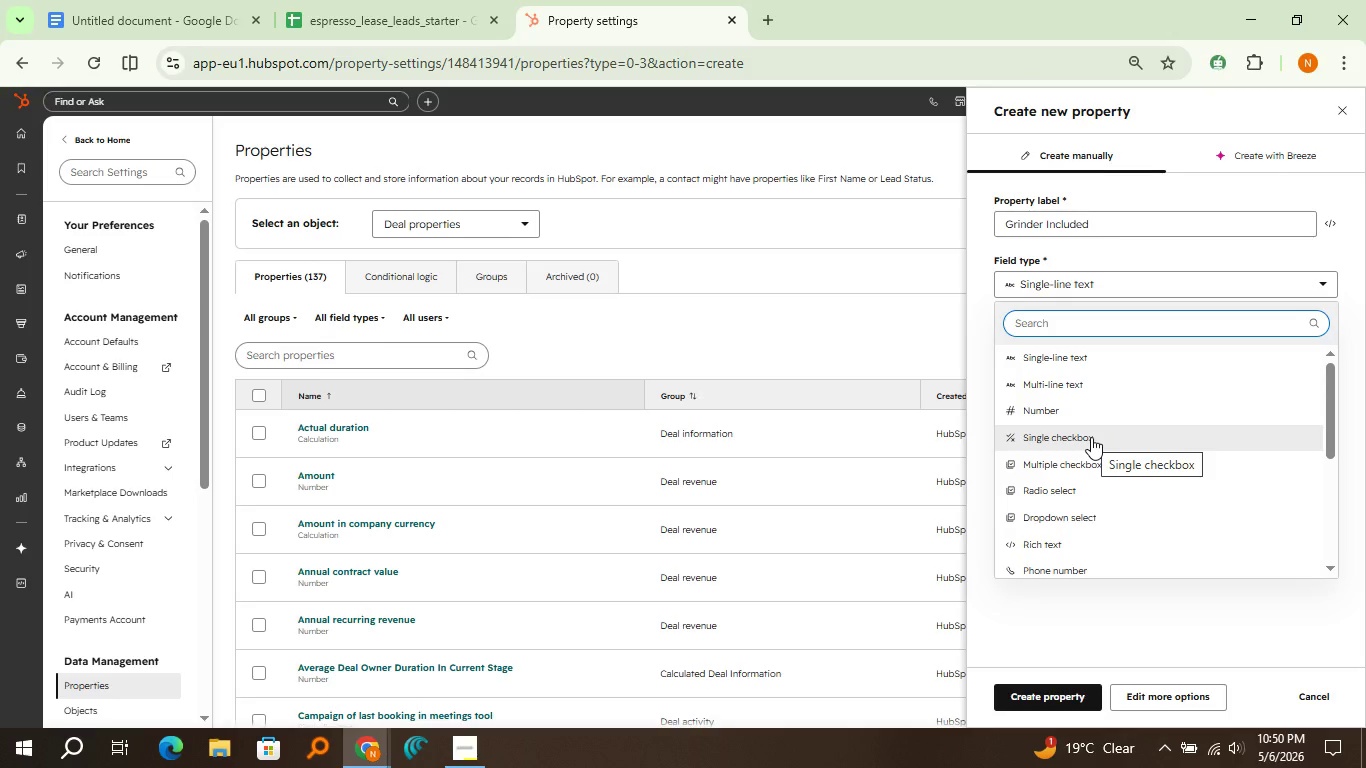 
wait(6.55)
 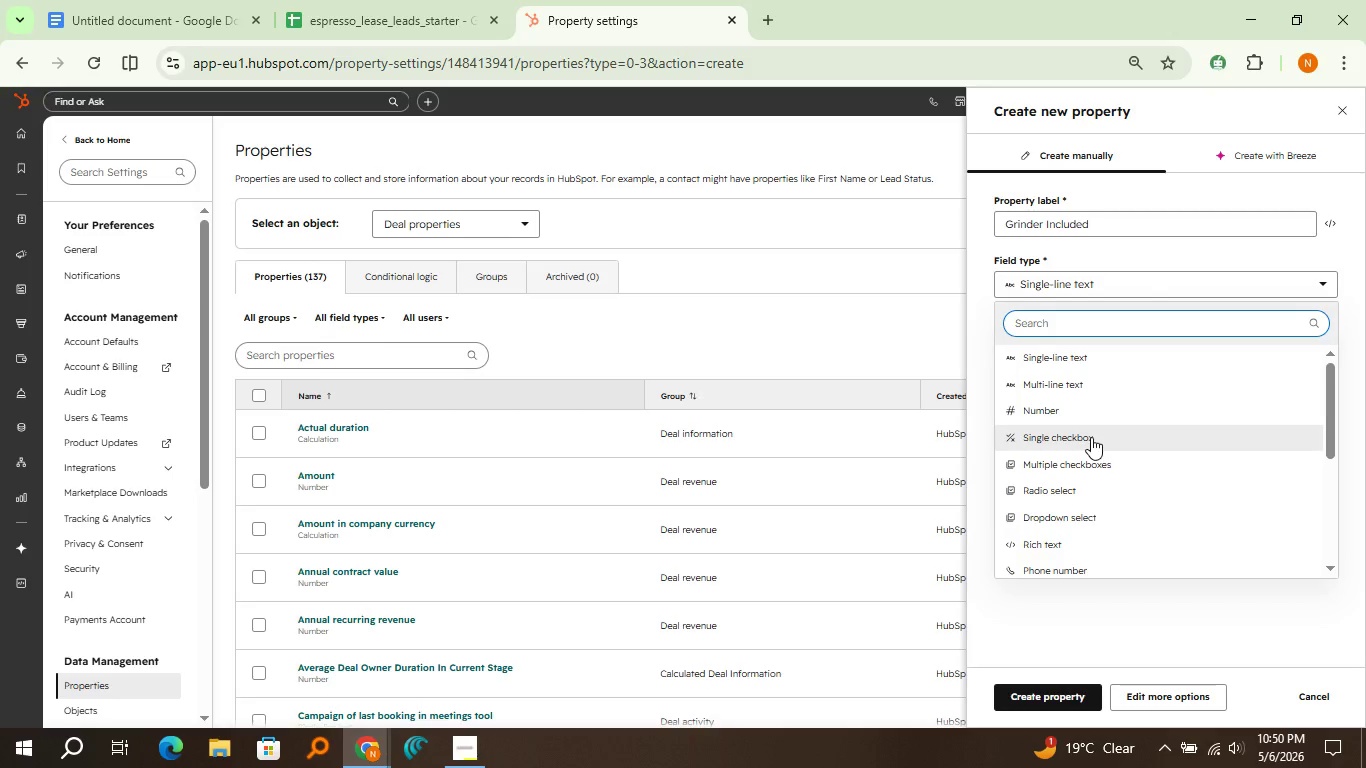 
left_click([1091, 437])
 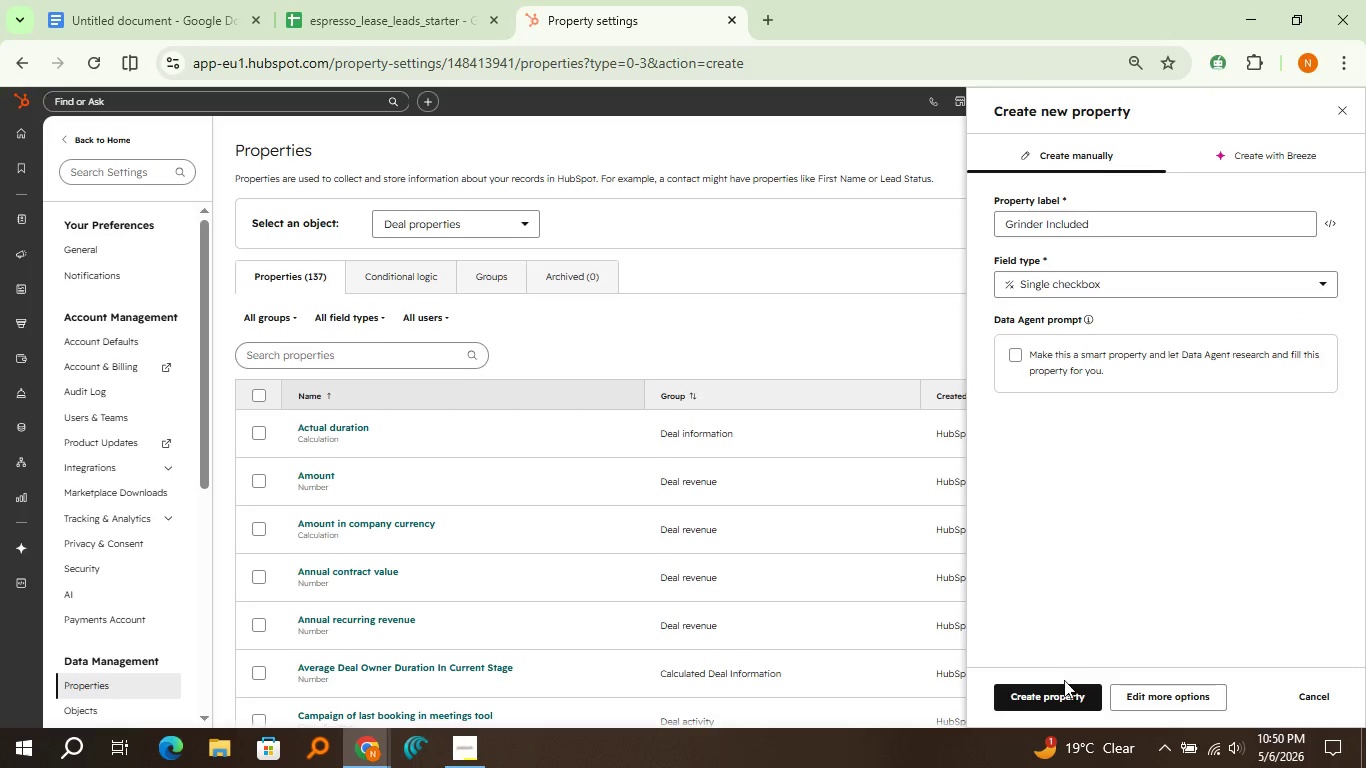 
left_click([1062, 689])
 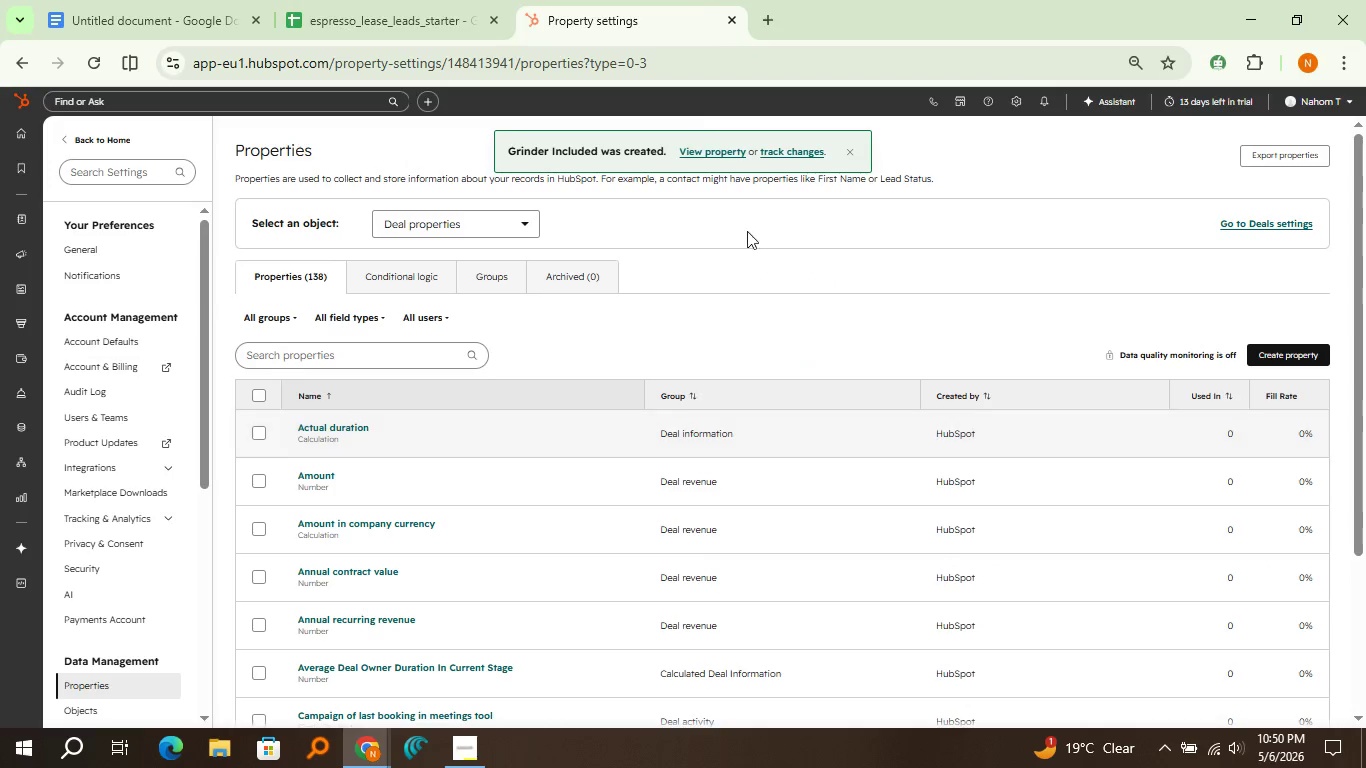 
wait(5.55)
 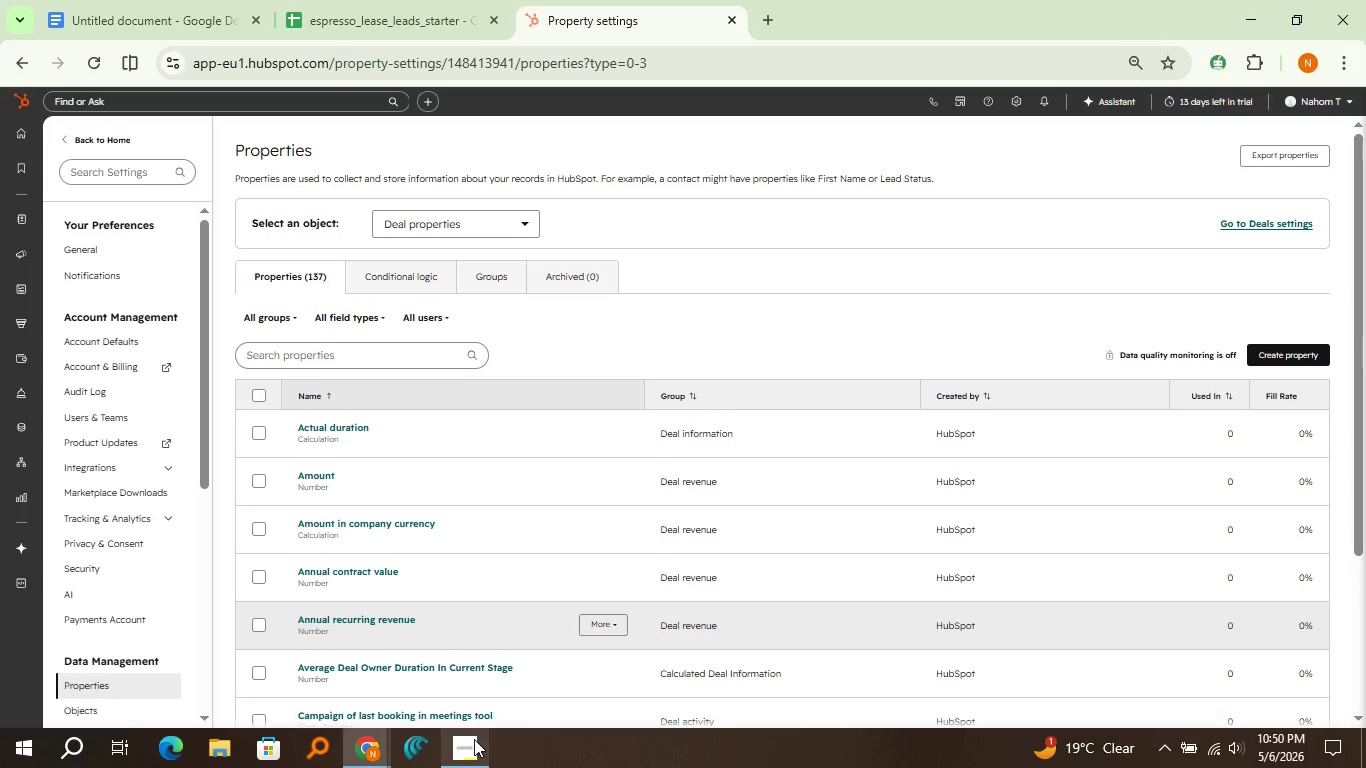 
left_click([850, 156])
 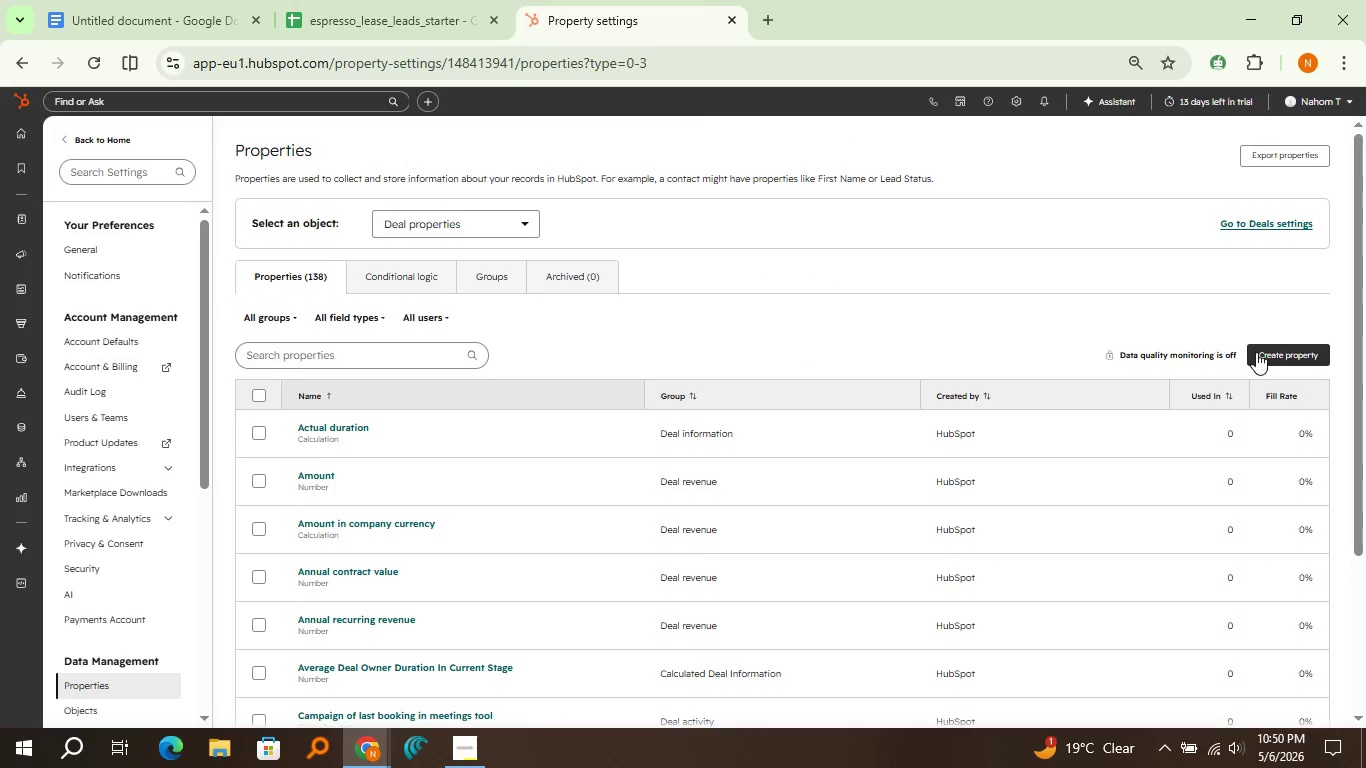 
left_click([1256, 352])
 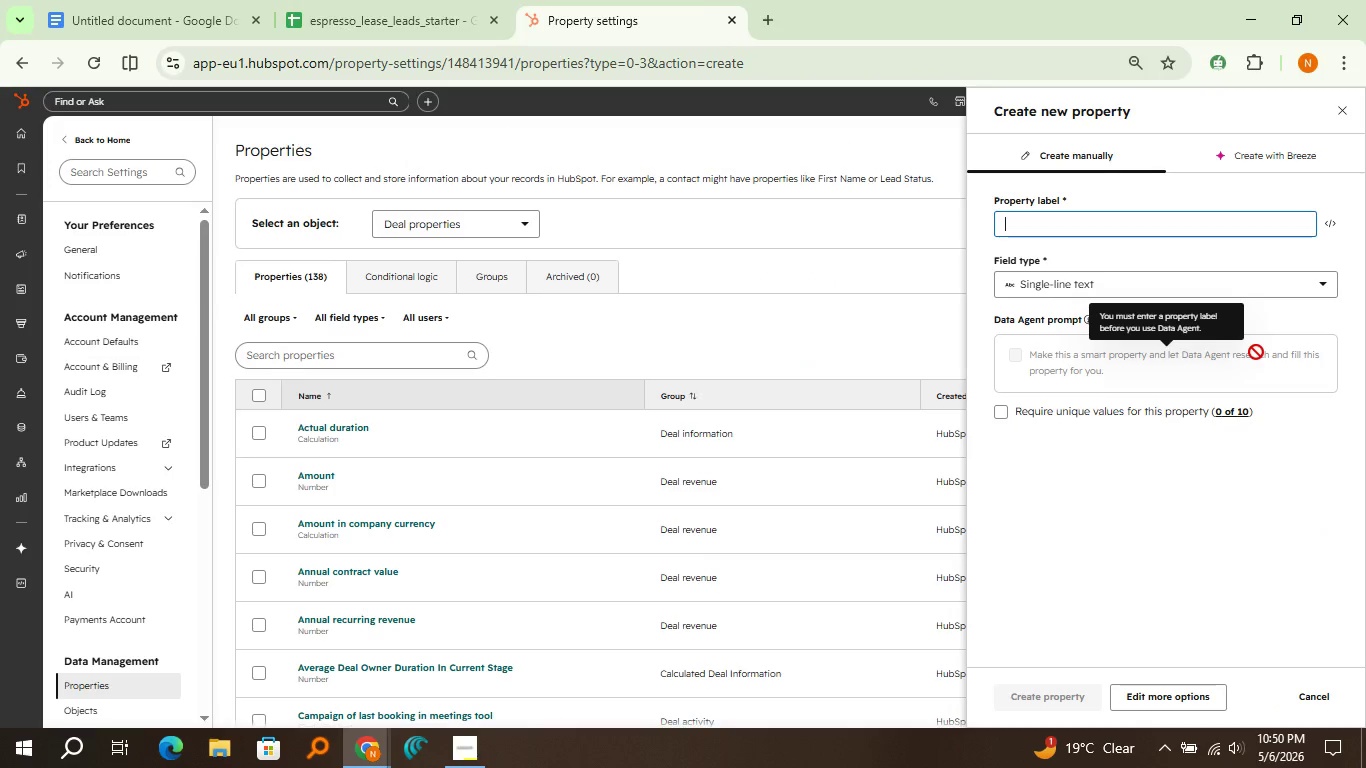 
type(War)
key(Backspace)
type(ter )
 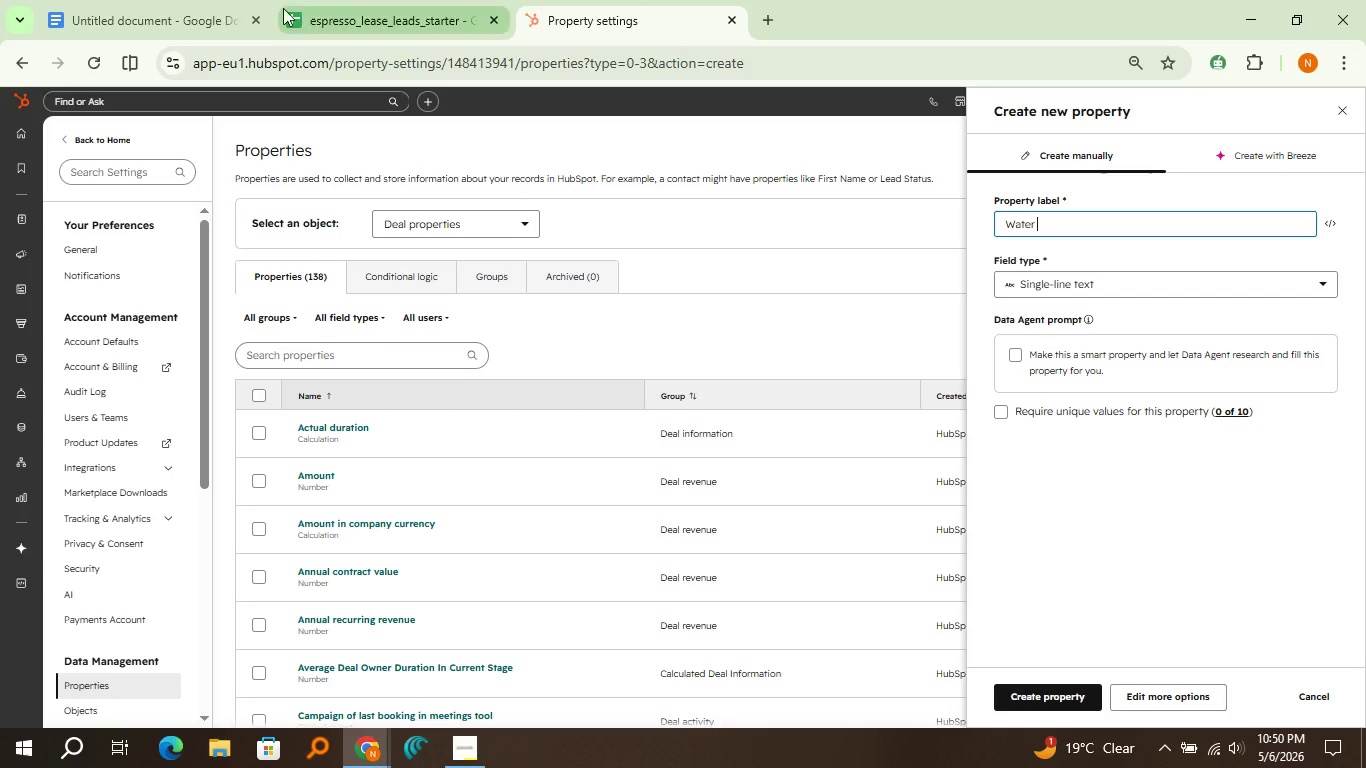 
left_click([233, 4])
 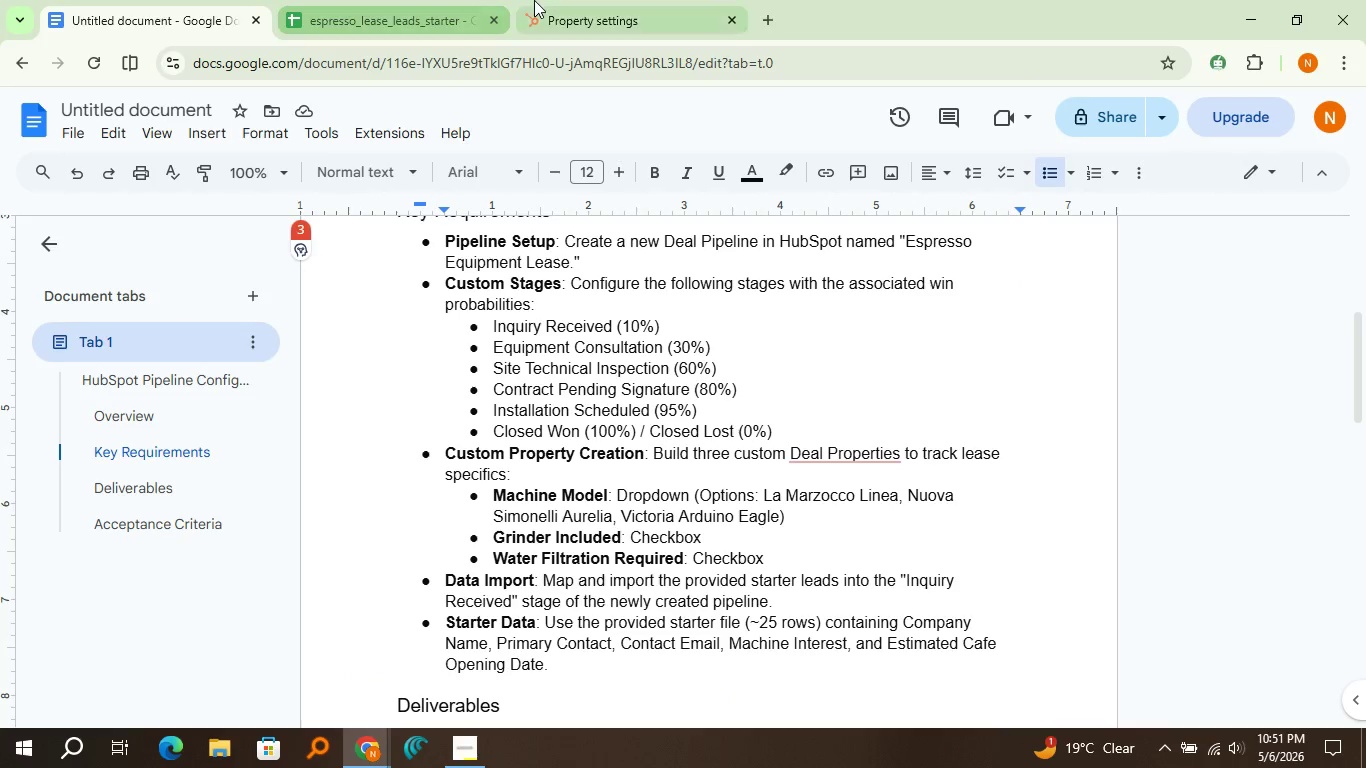 
left_click([543, 0])
 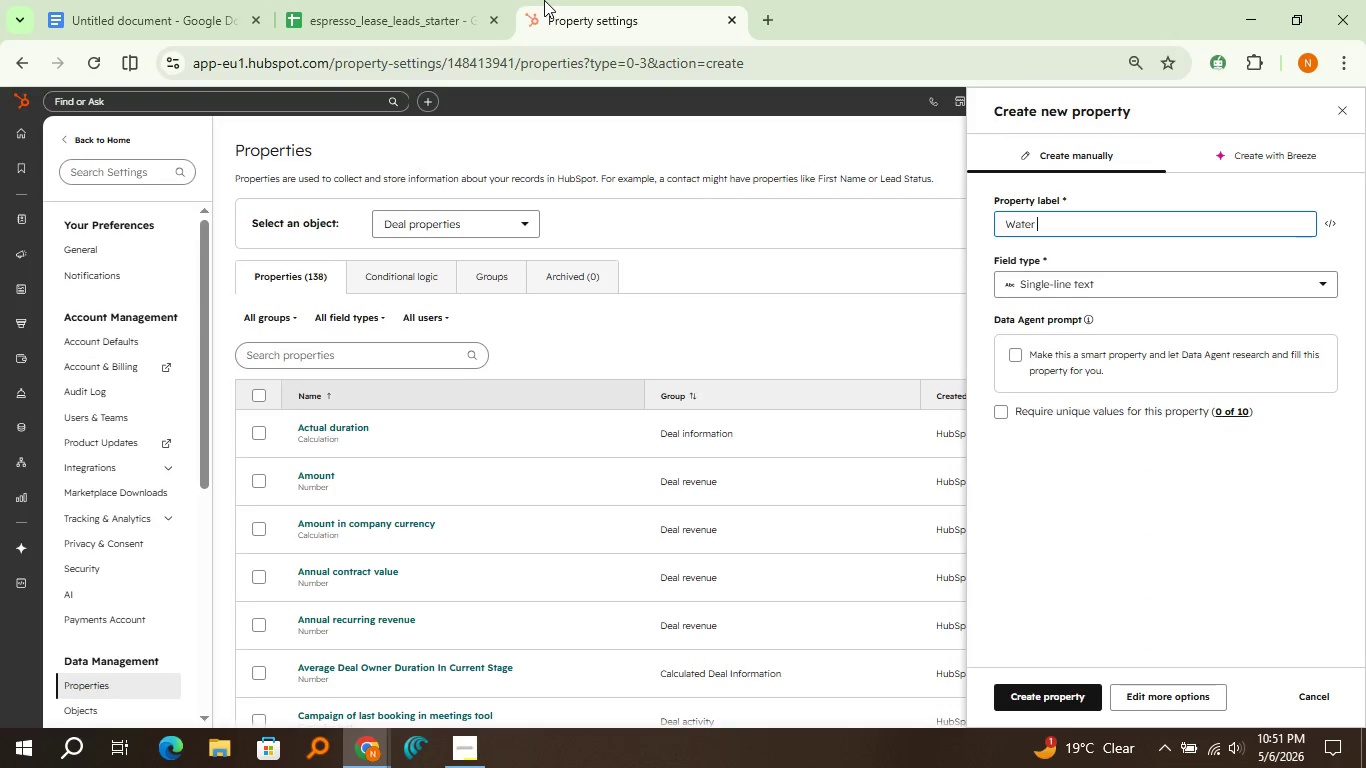 
type( Filtration)
 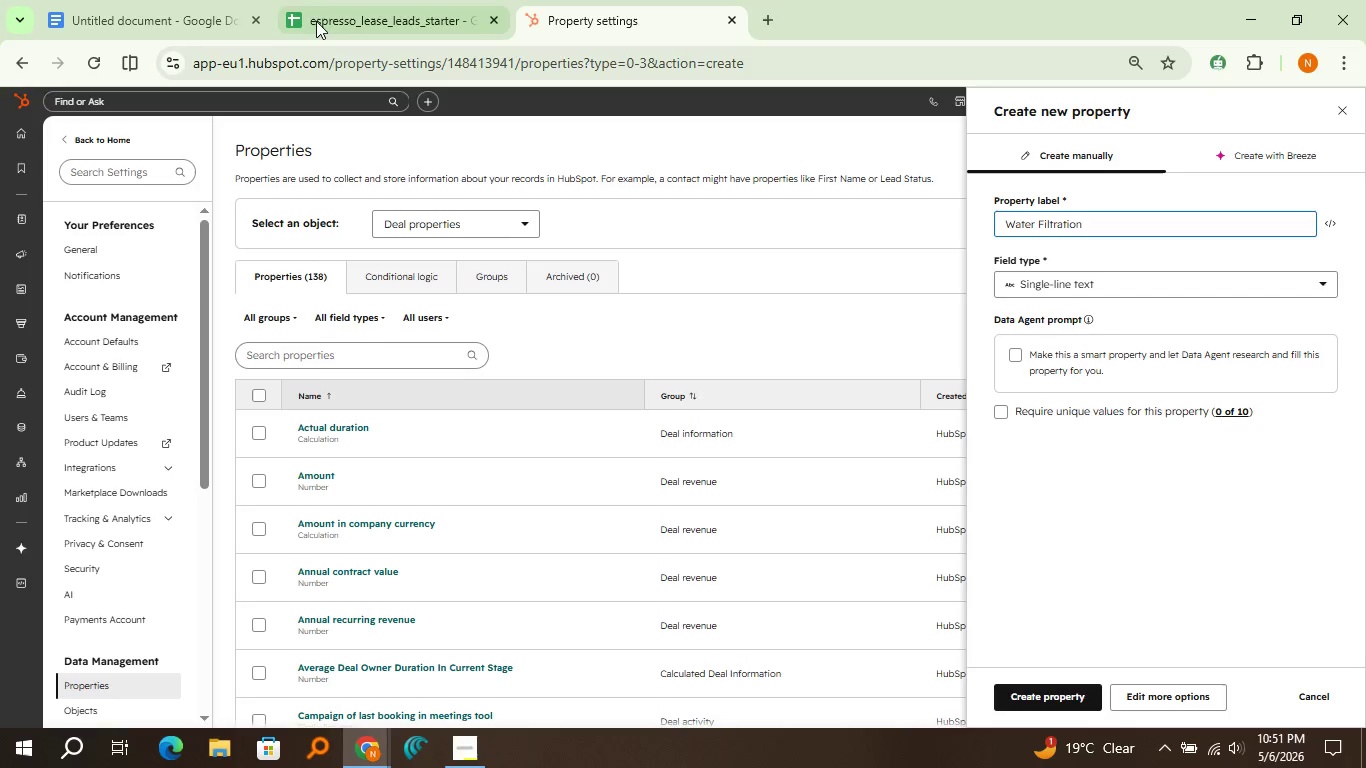 
left_click([245, 0])
 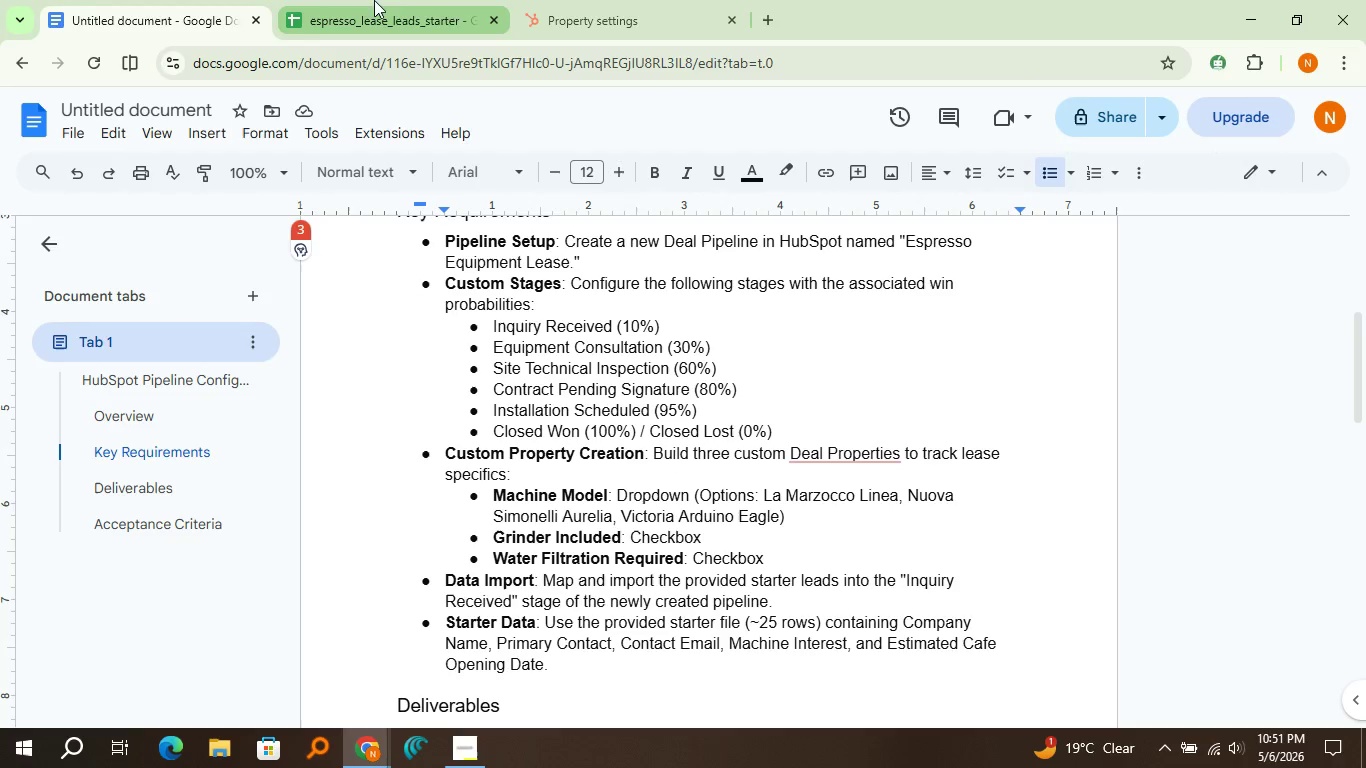 
left_click([522, 0])
 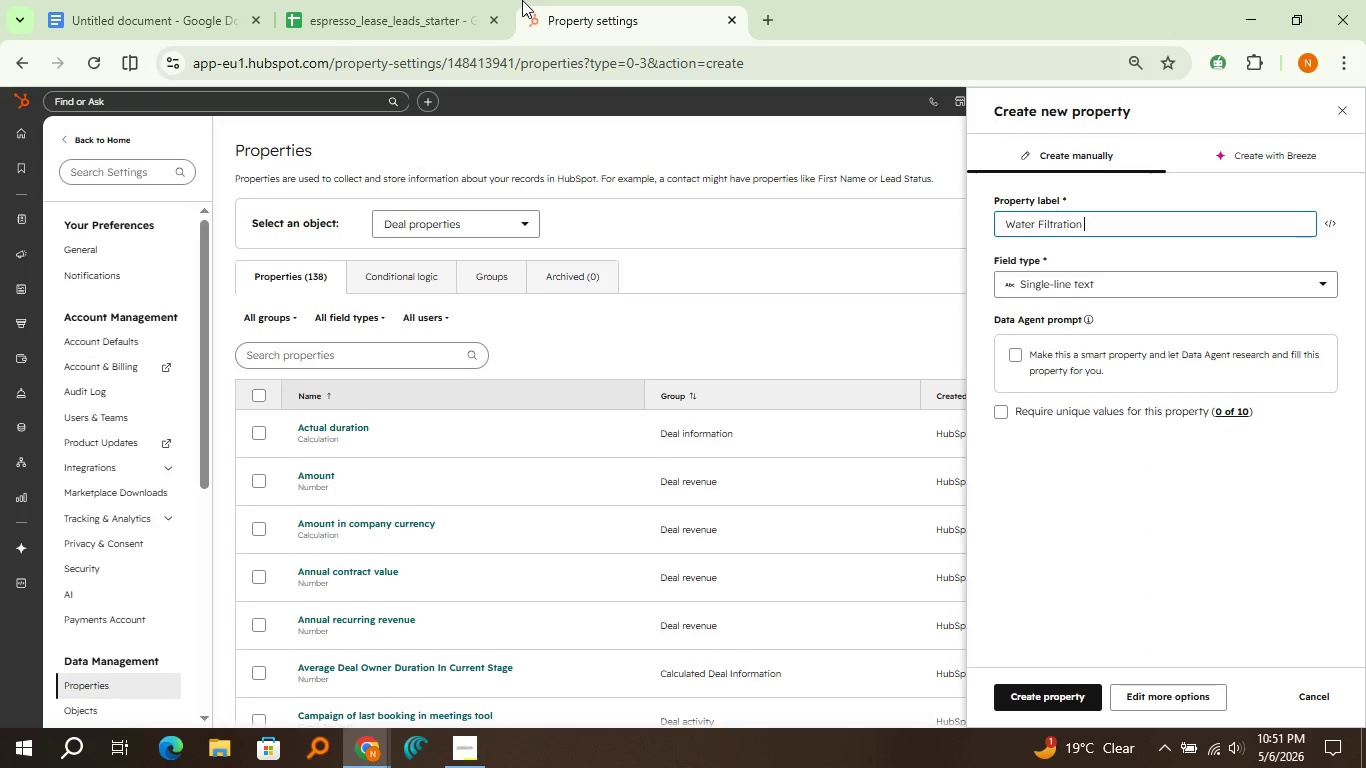 
type( Required)
 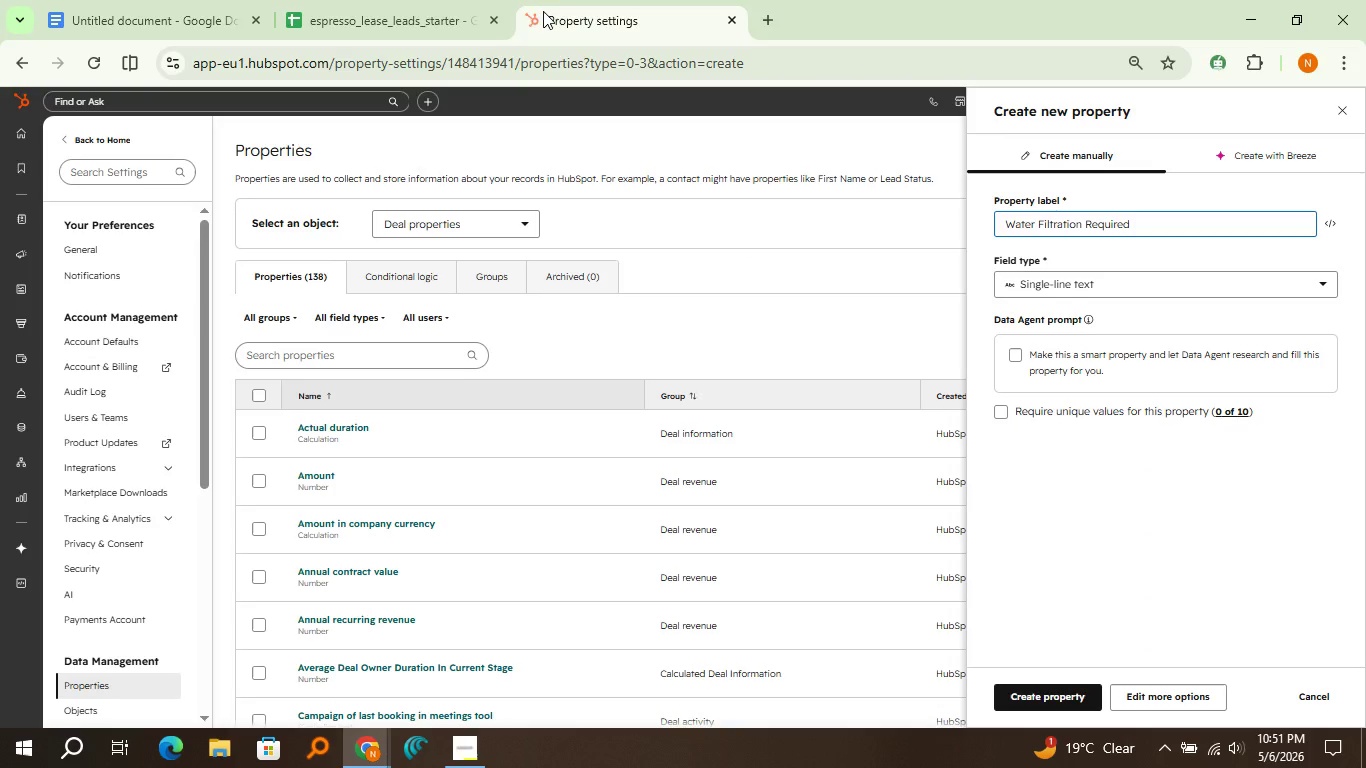 
left_click([1179, 269])
 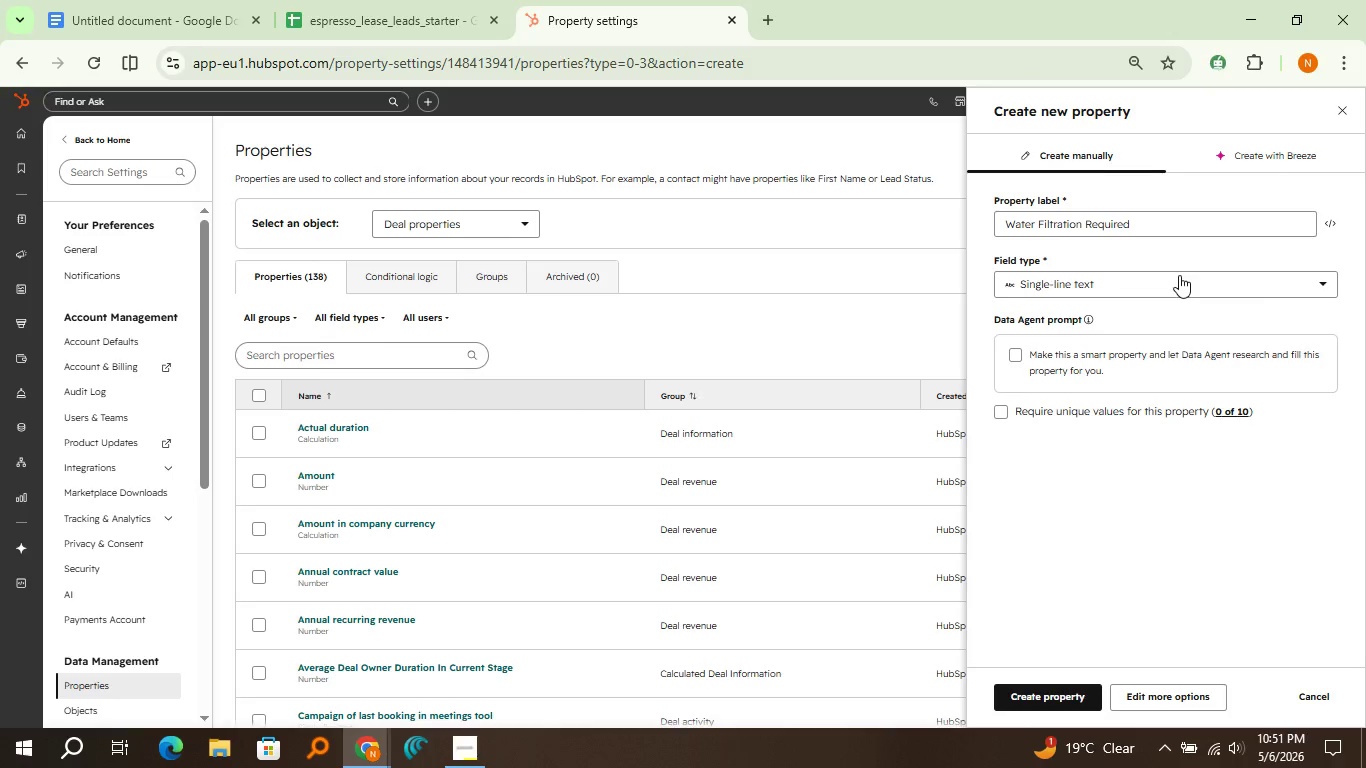 
left_click([1179, 275])
 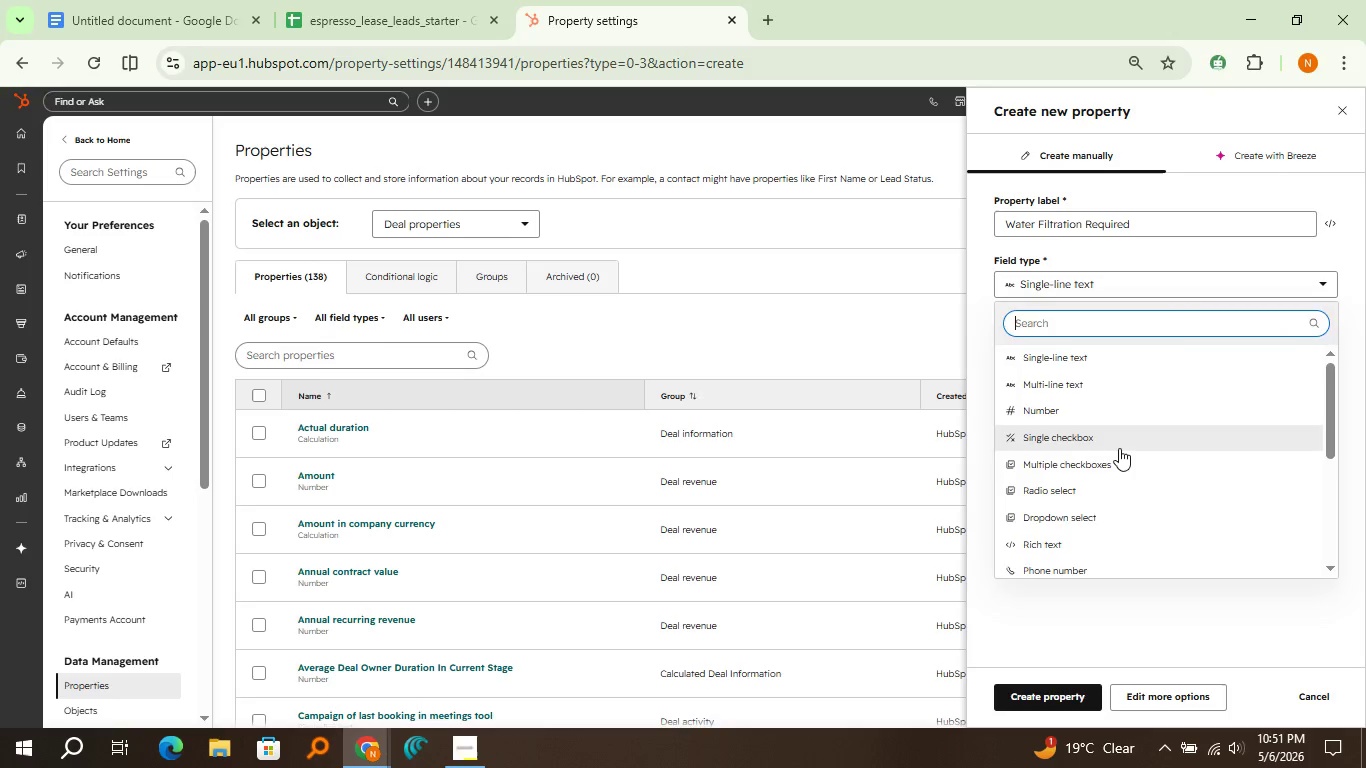 
left_click([1119, 448])
 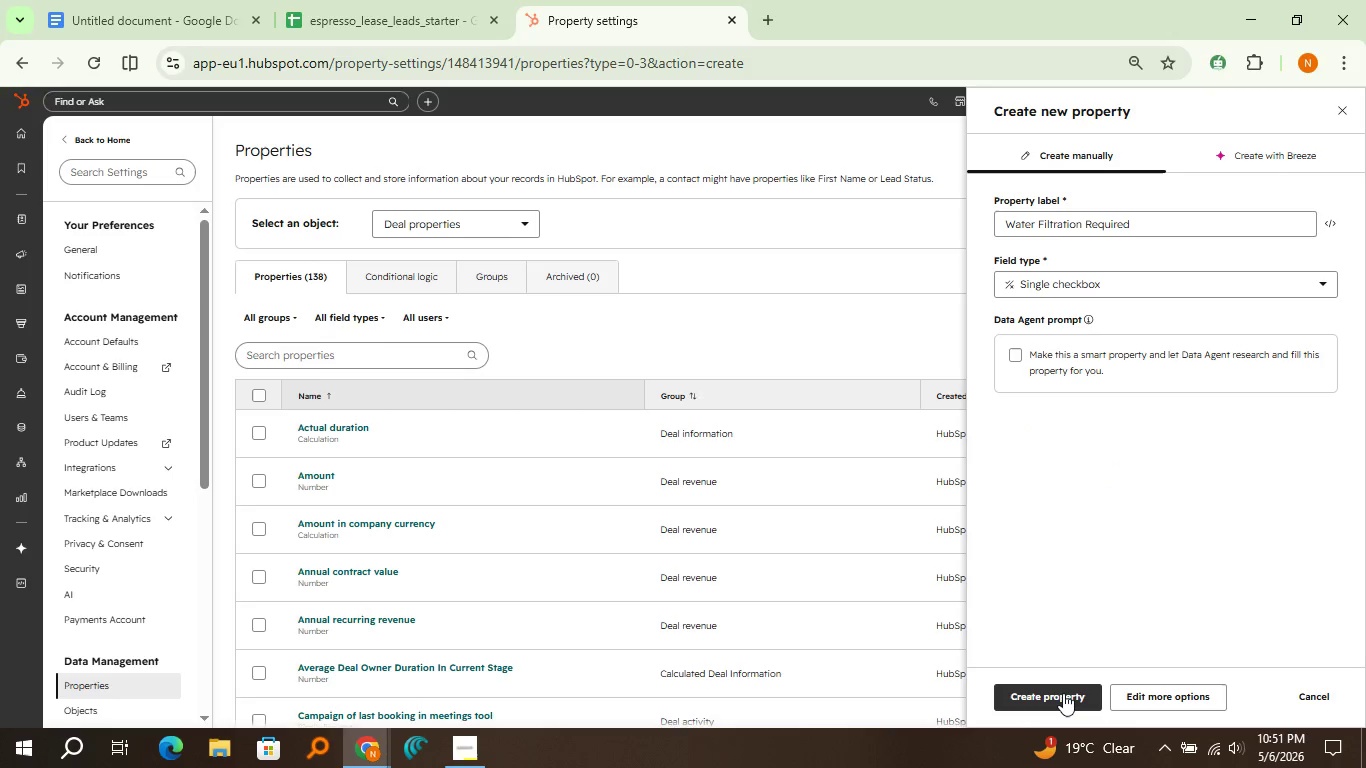 
left_click([1063, 693])
 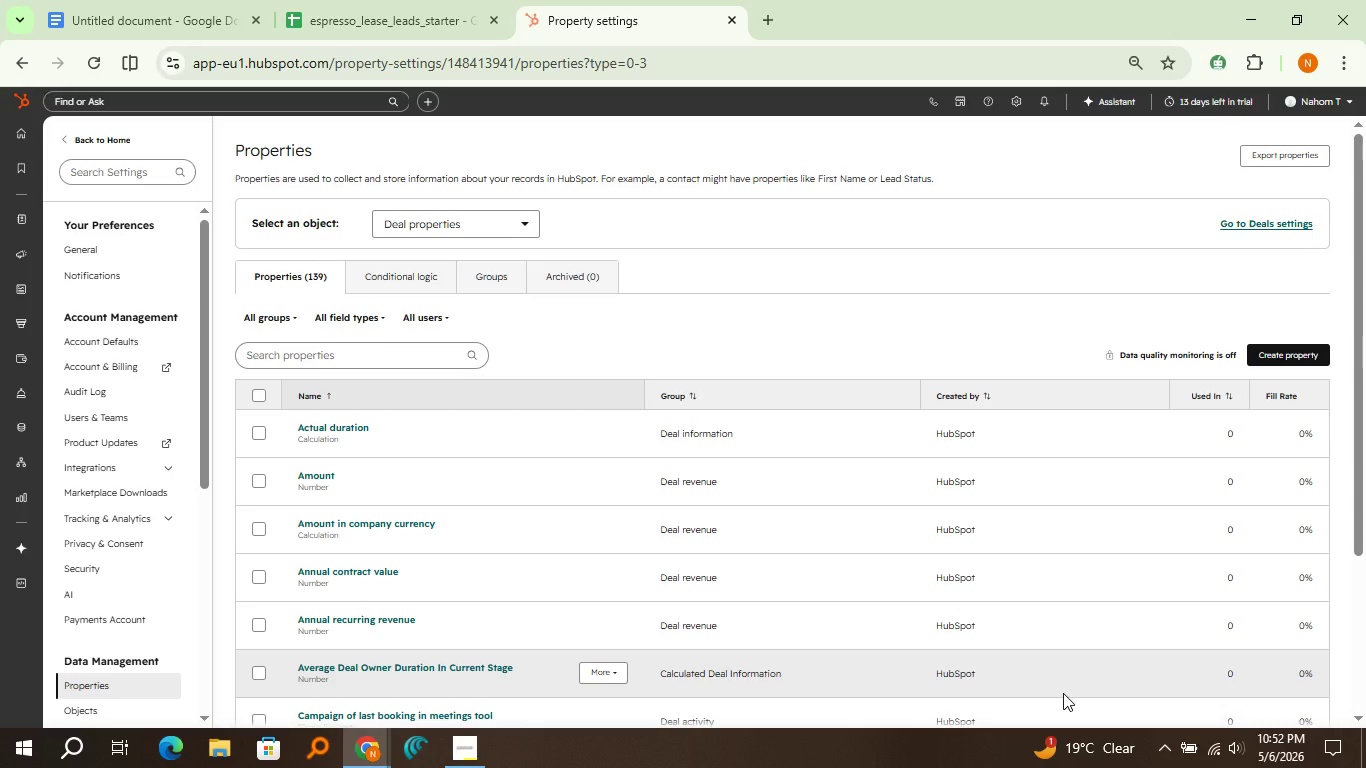 
wait(49.86)
 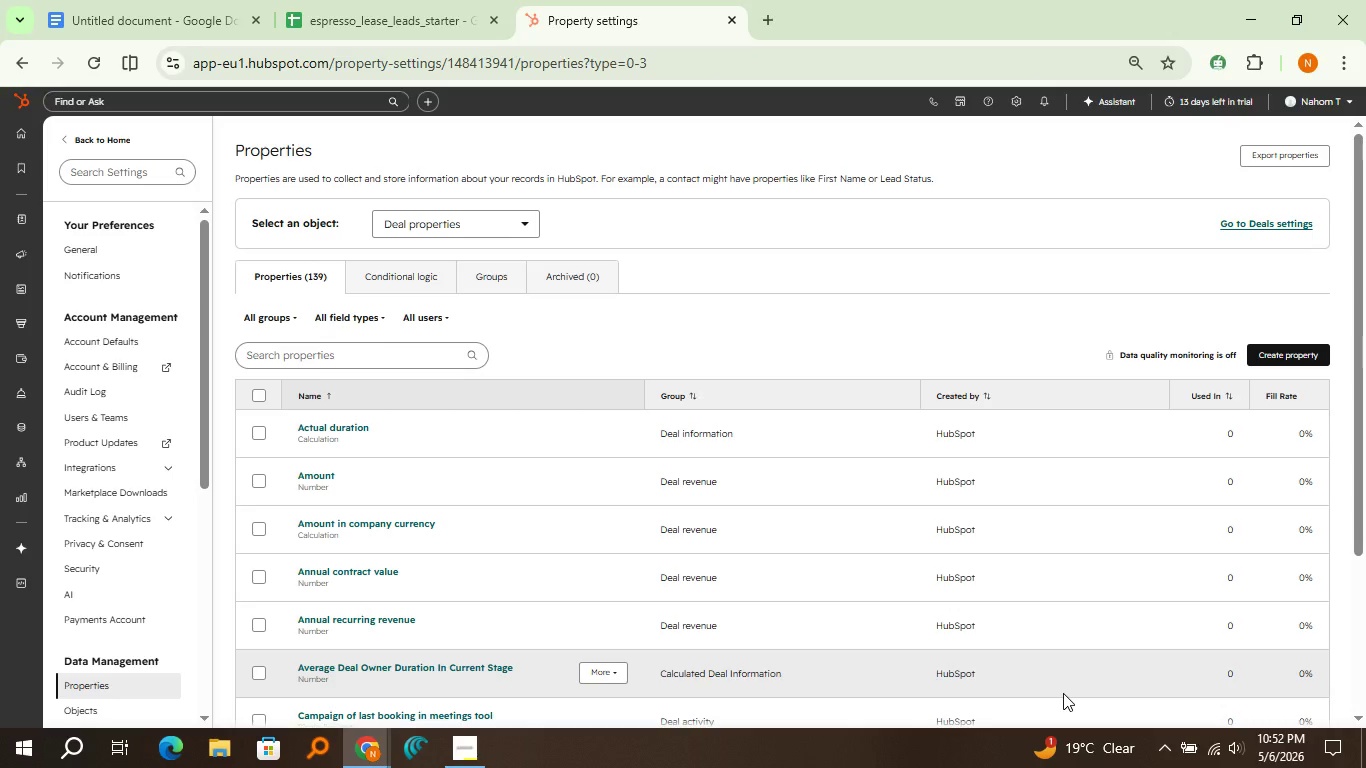 
left_click([336, 0])
 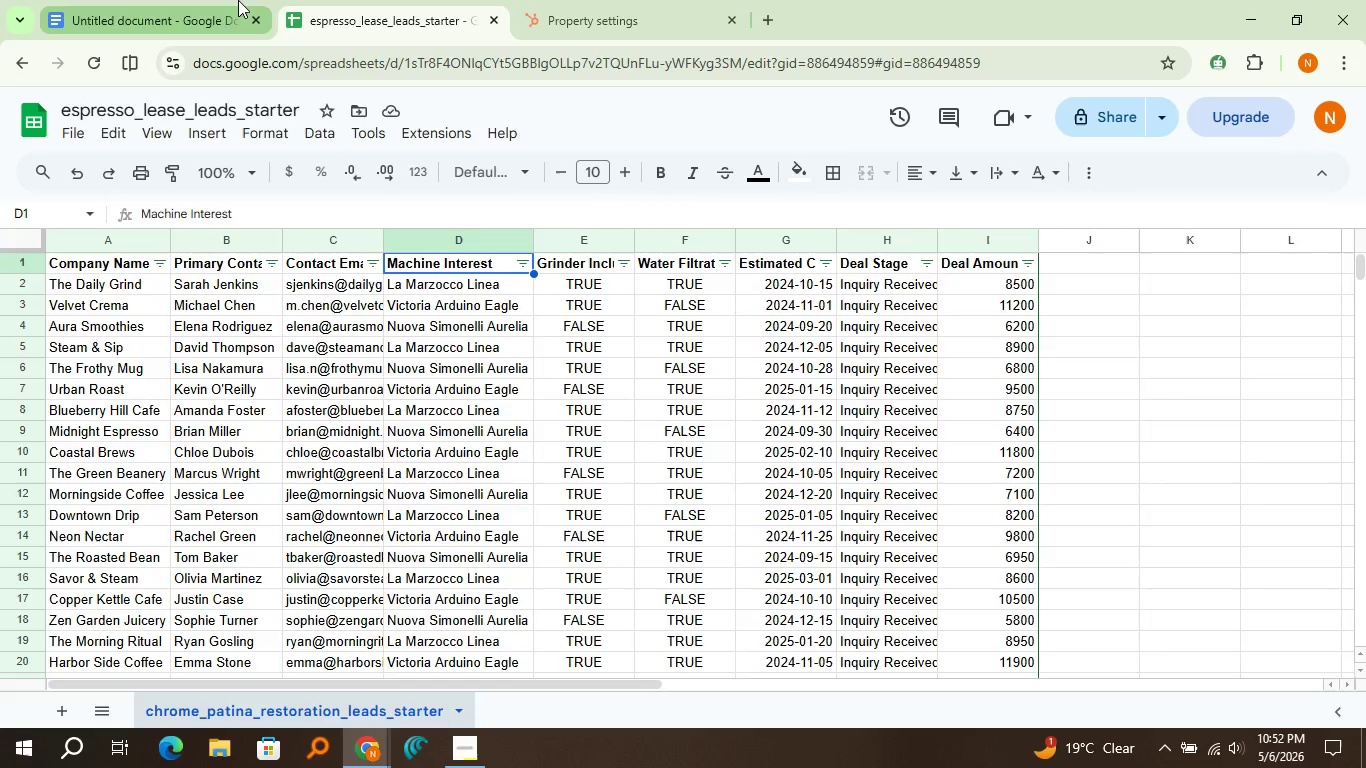 
left_click([238, 0])
 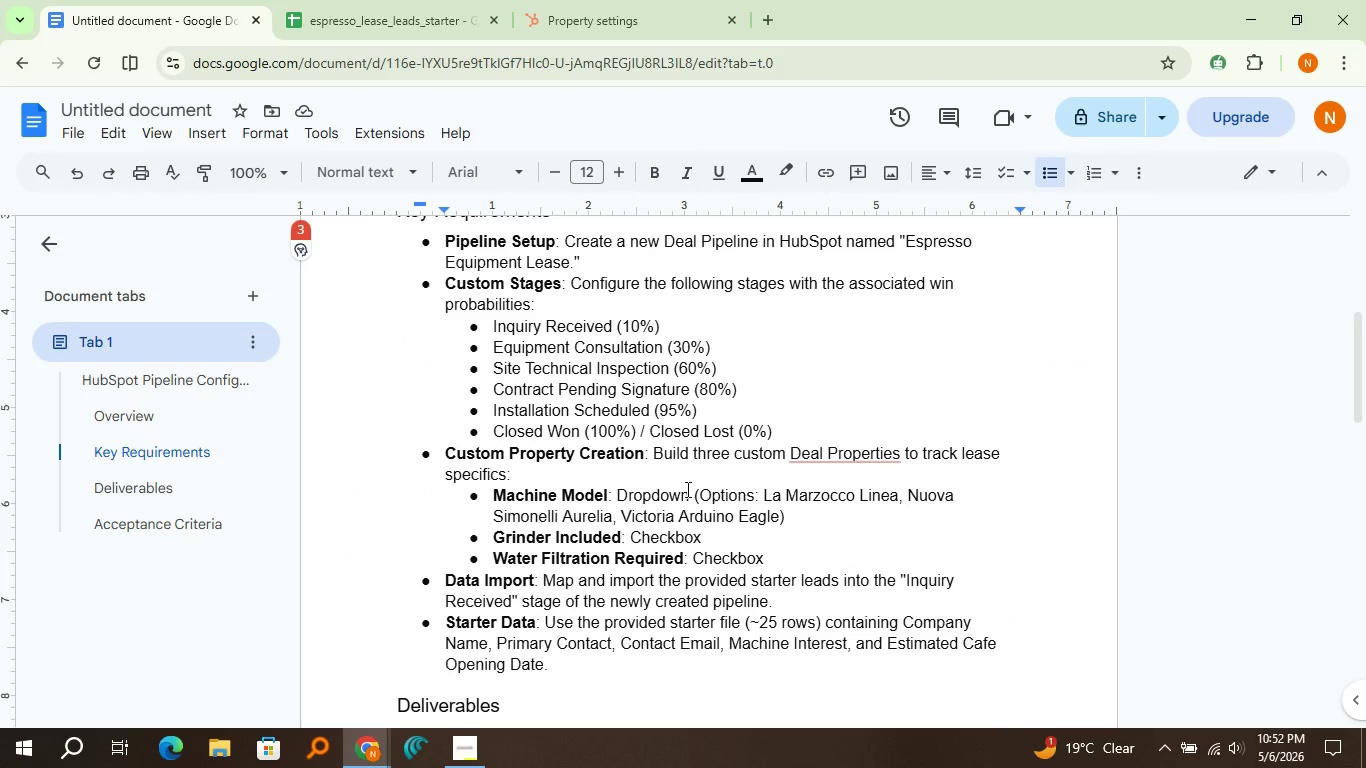 
scroll: coordinate [654, 480], scroll_direction: down, amount: 1.0
 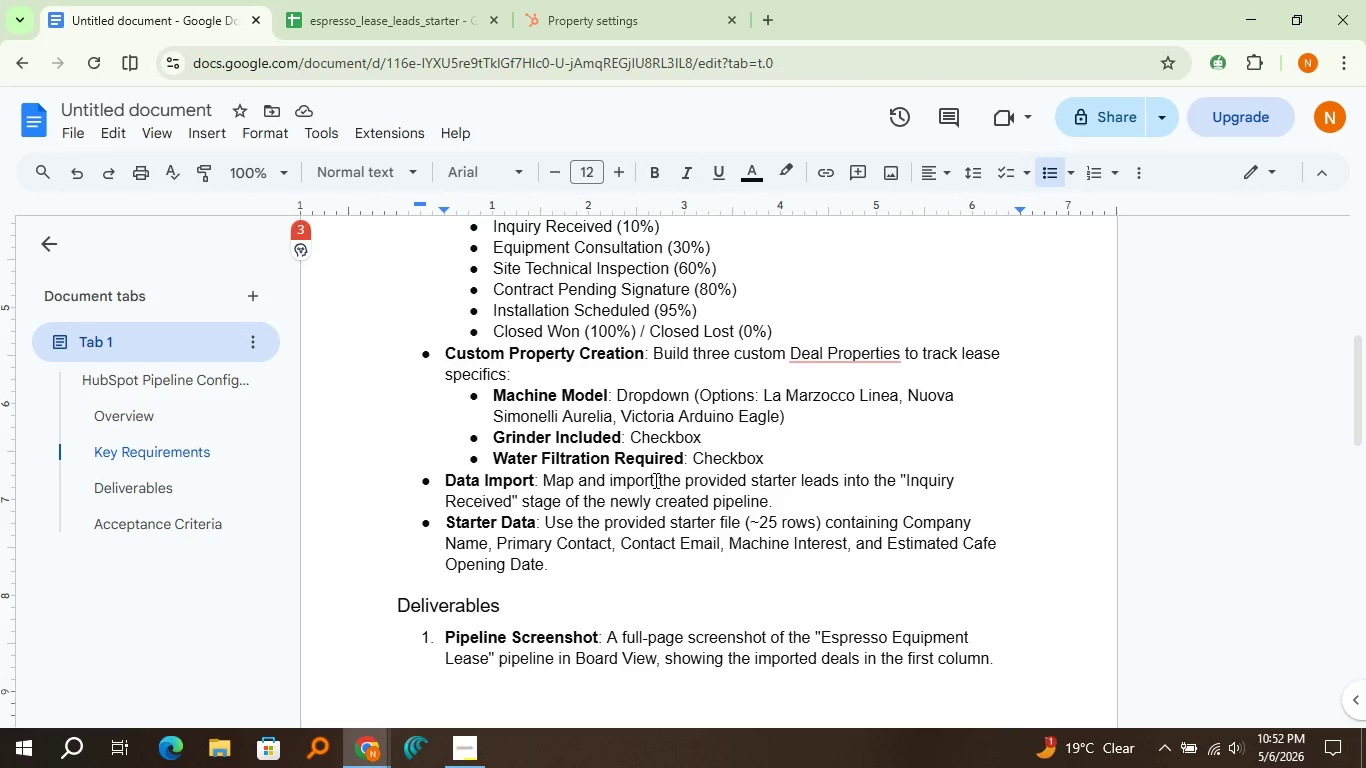 
wait(6.03)
 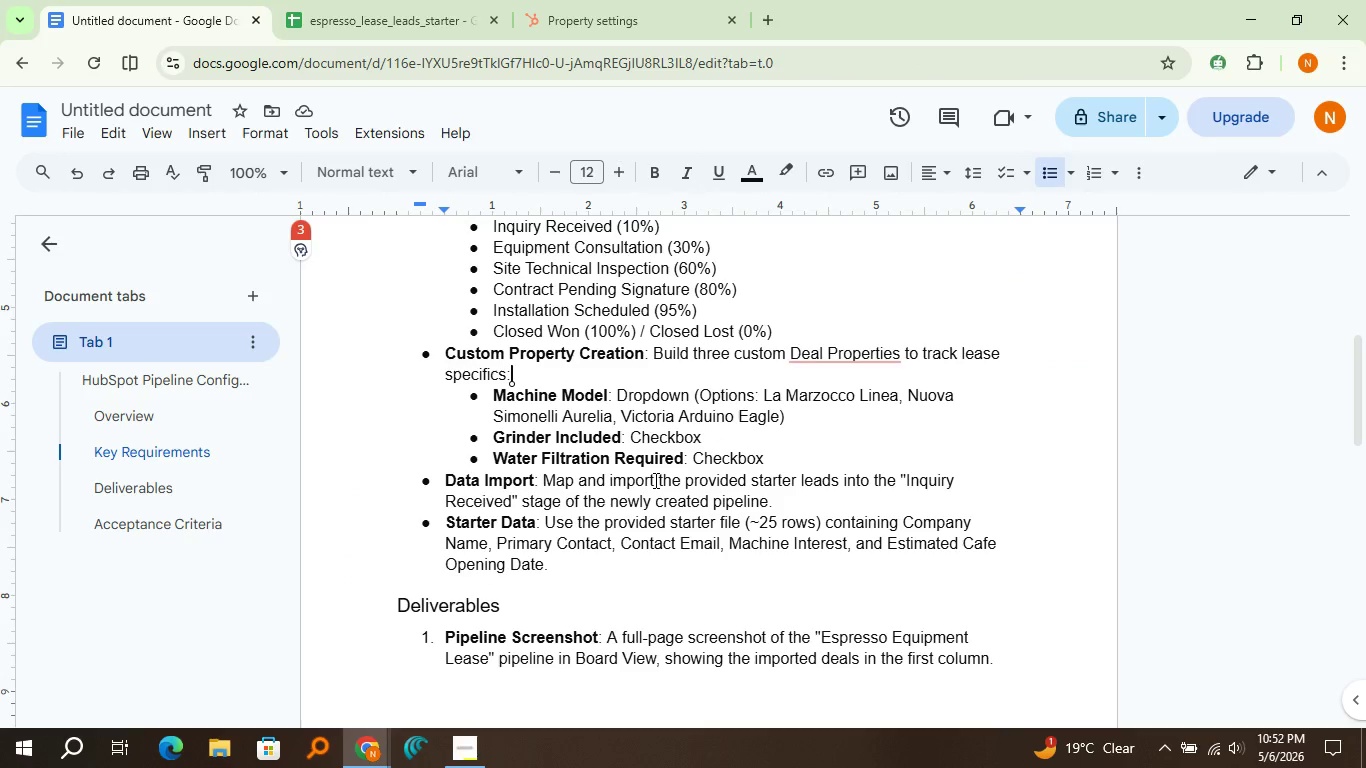 
scroll: coordinate [654, 480], scroll_direction: down, amount: 1.0
 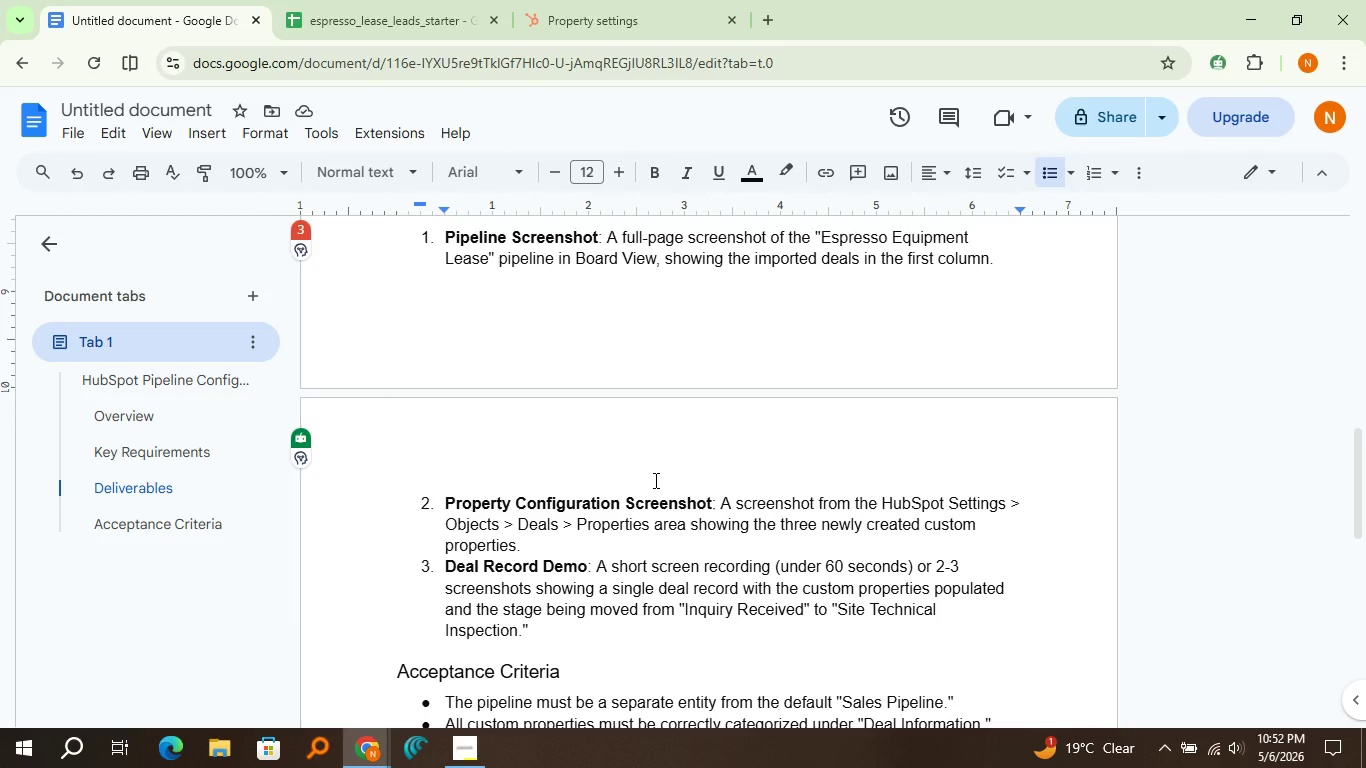 
wait(7.12)
 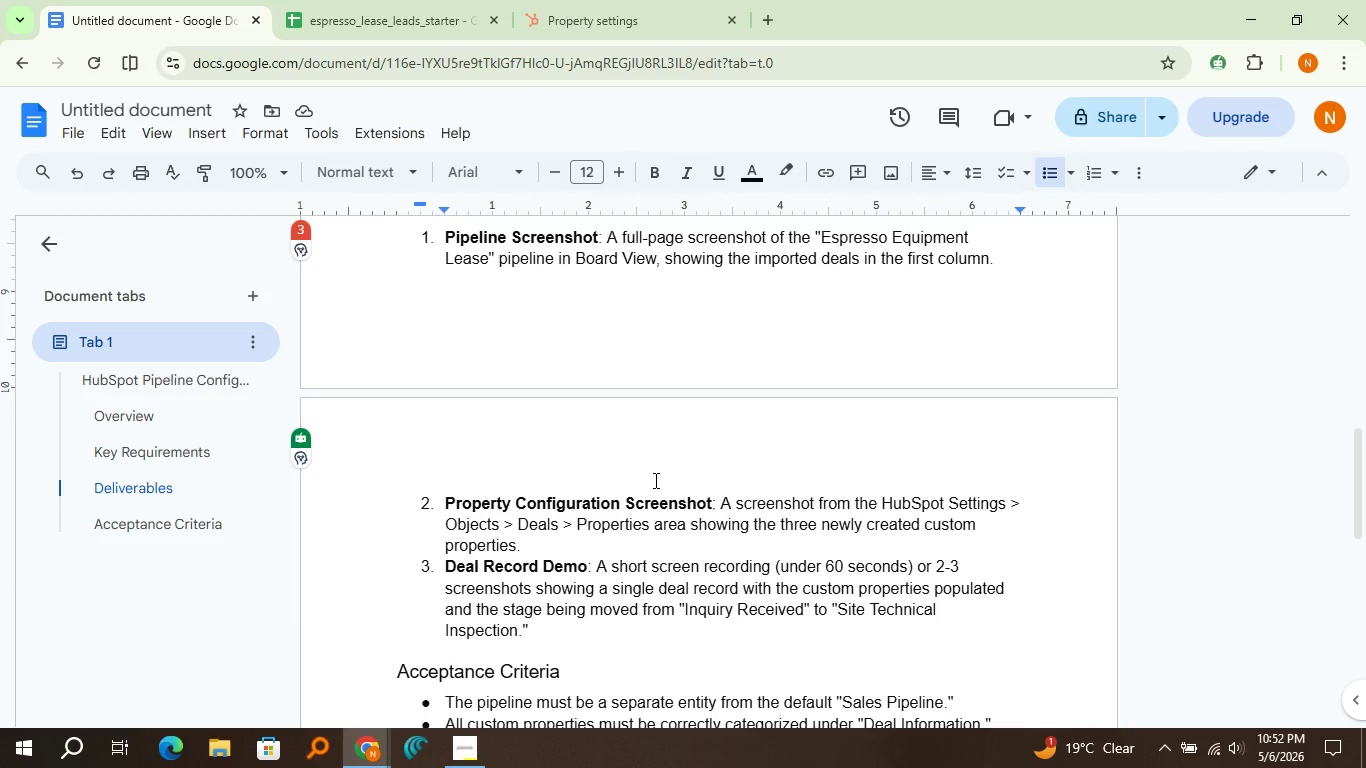 
scroll: coordinate [654, 480], scroll_direction: up, amount: 1.0
 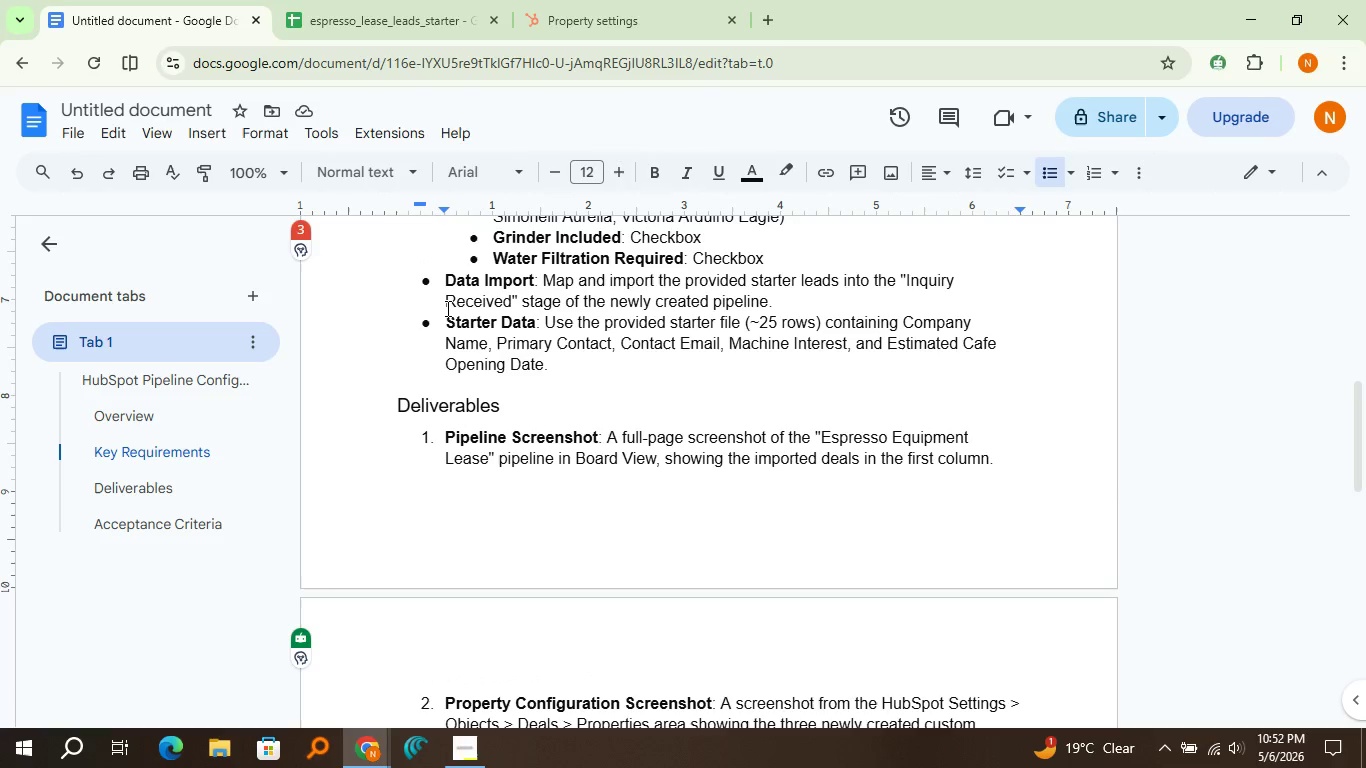 
wait(5.33)
 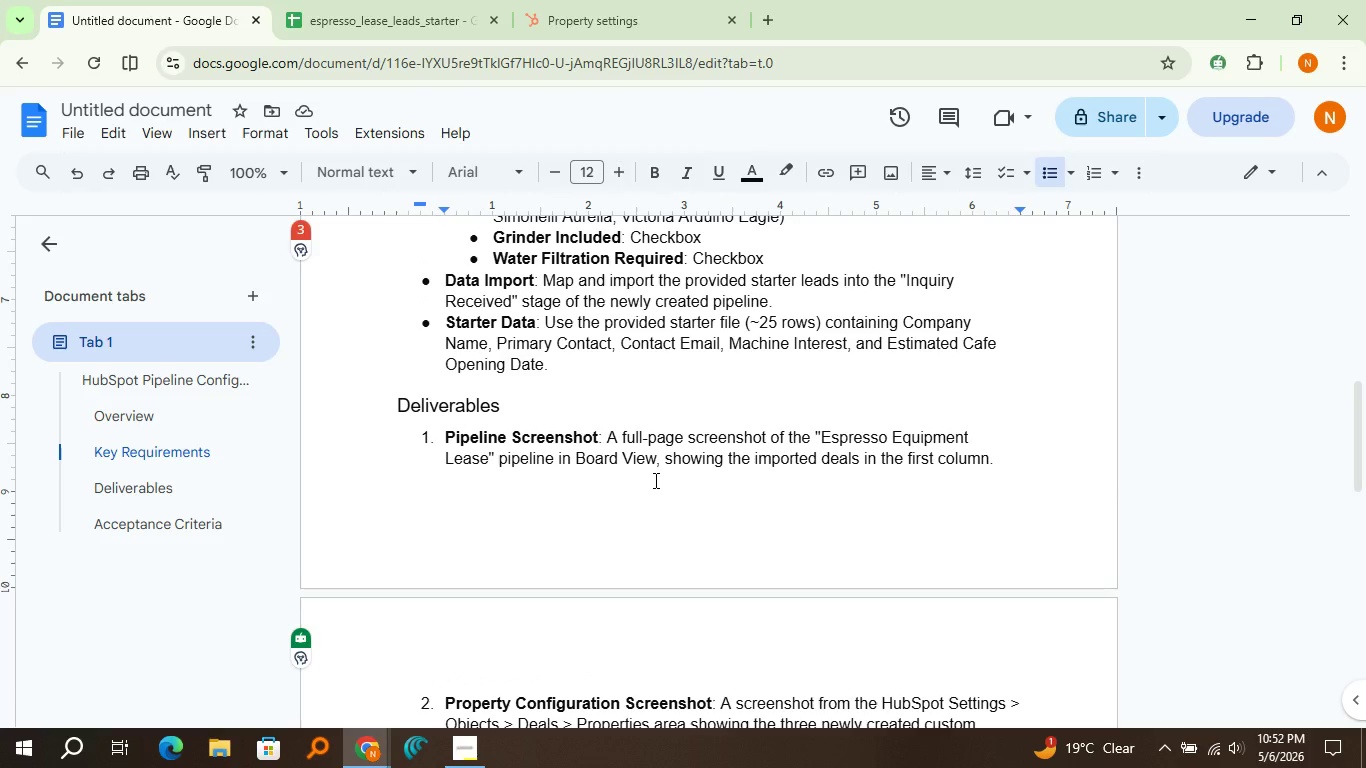 
left_click([400, 30])
 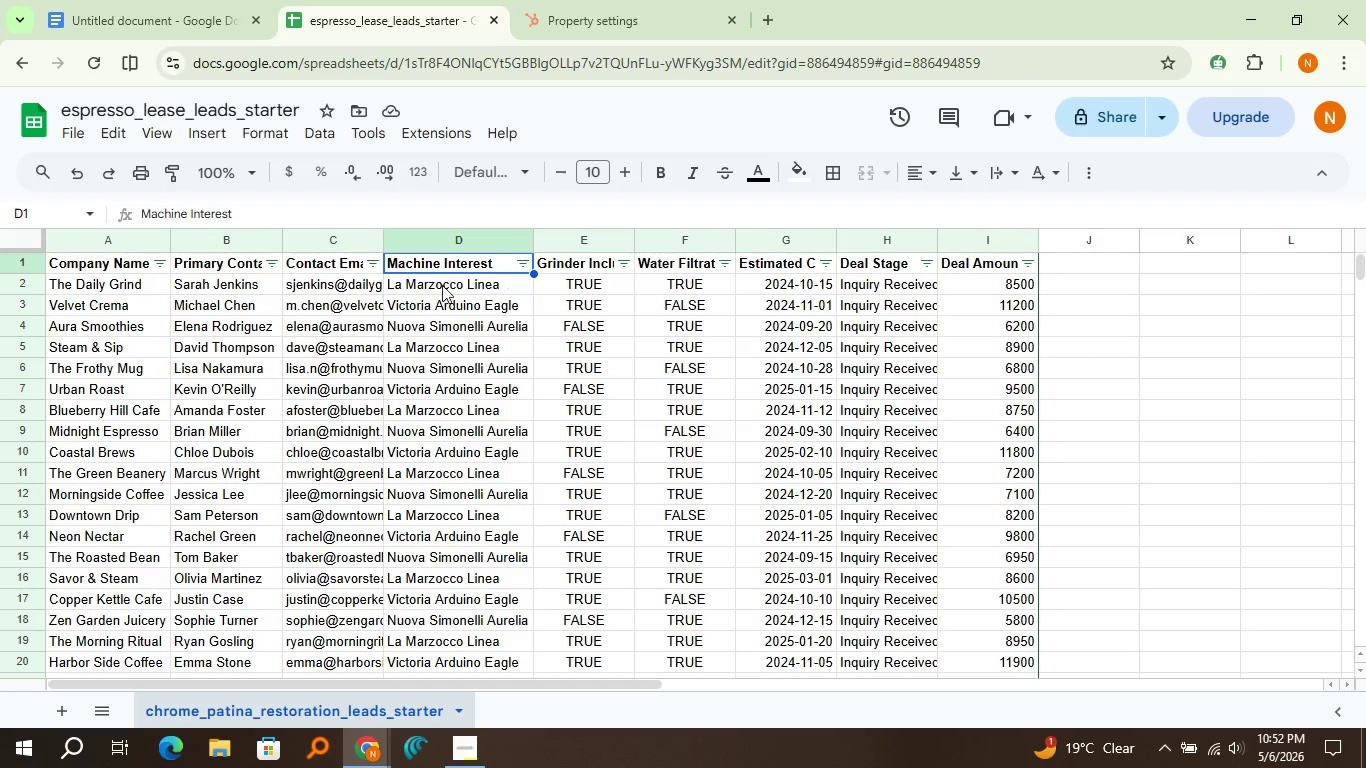 
wait(10.56)
 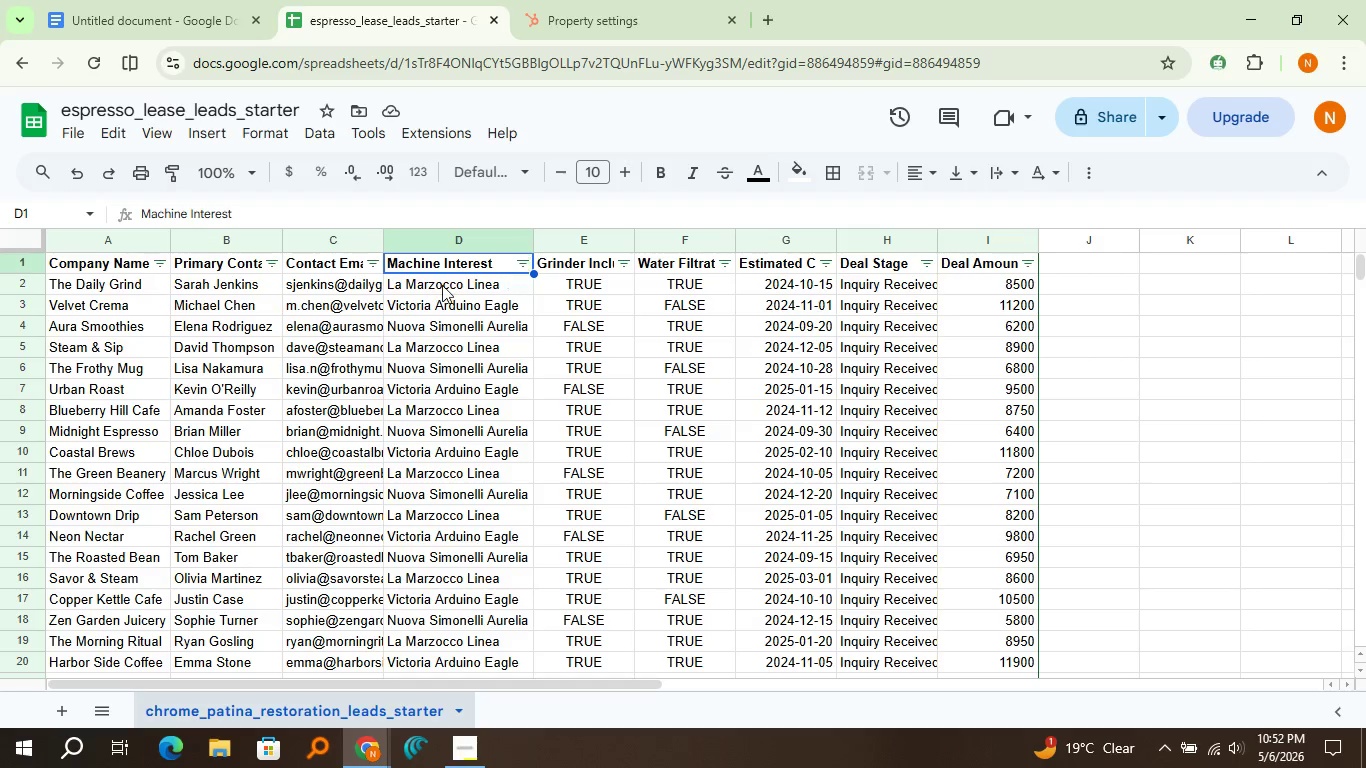 
left_click([1075, 337])
 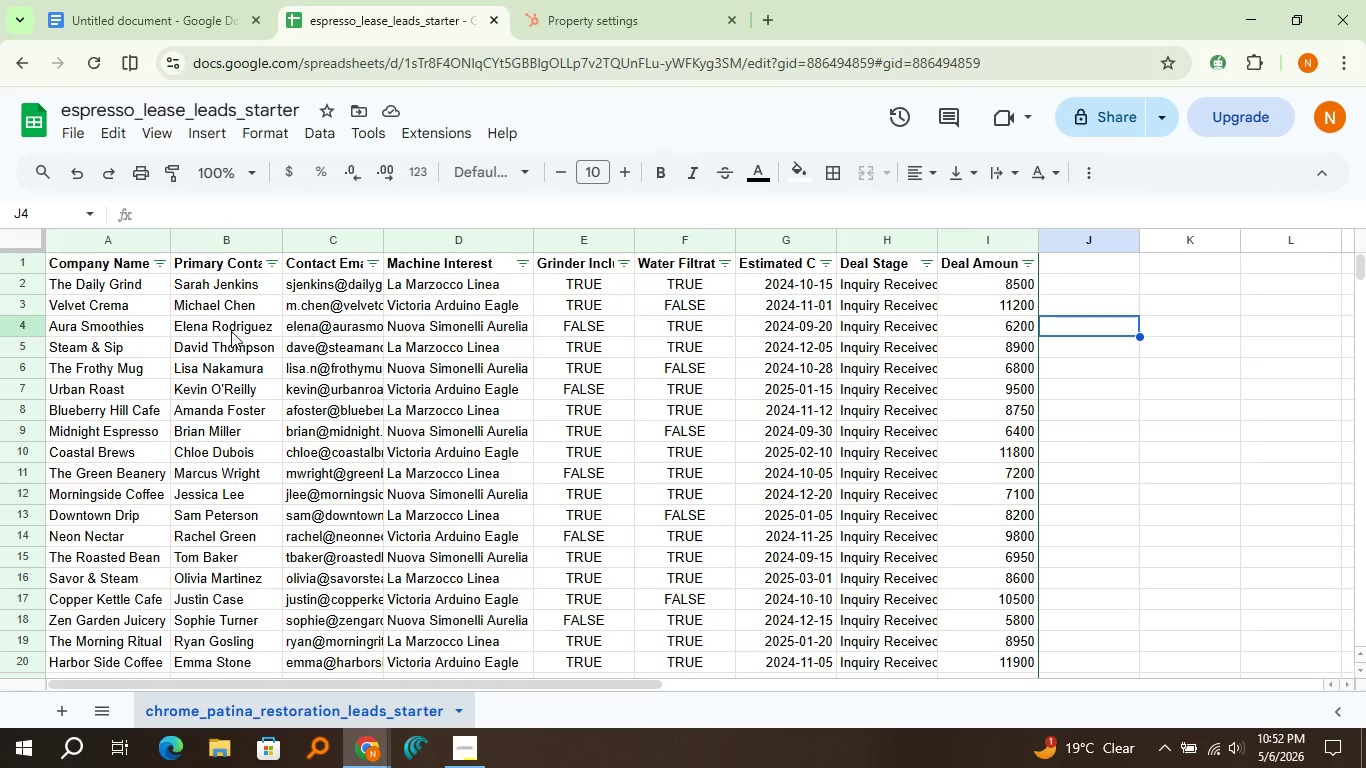 
wait(12.19)
 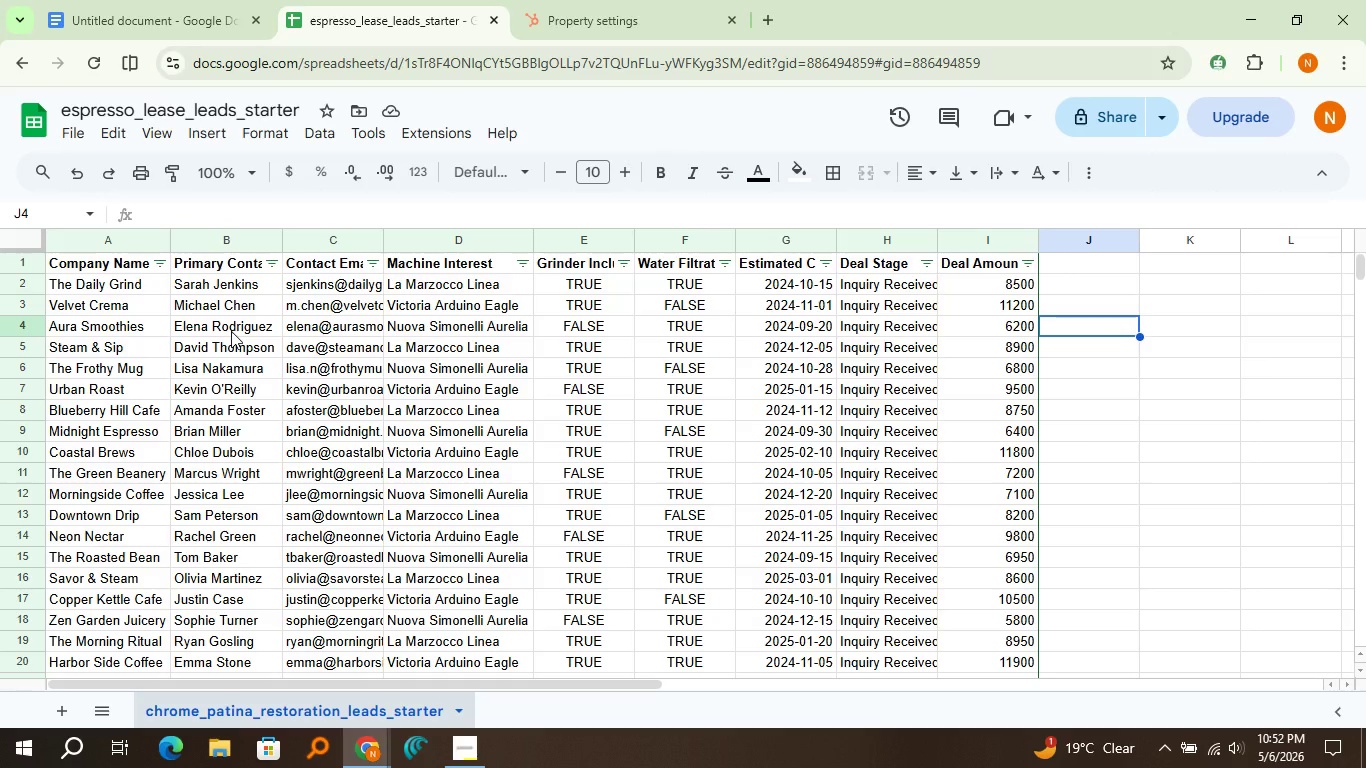 
double_click([835, 245])
 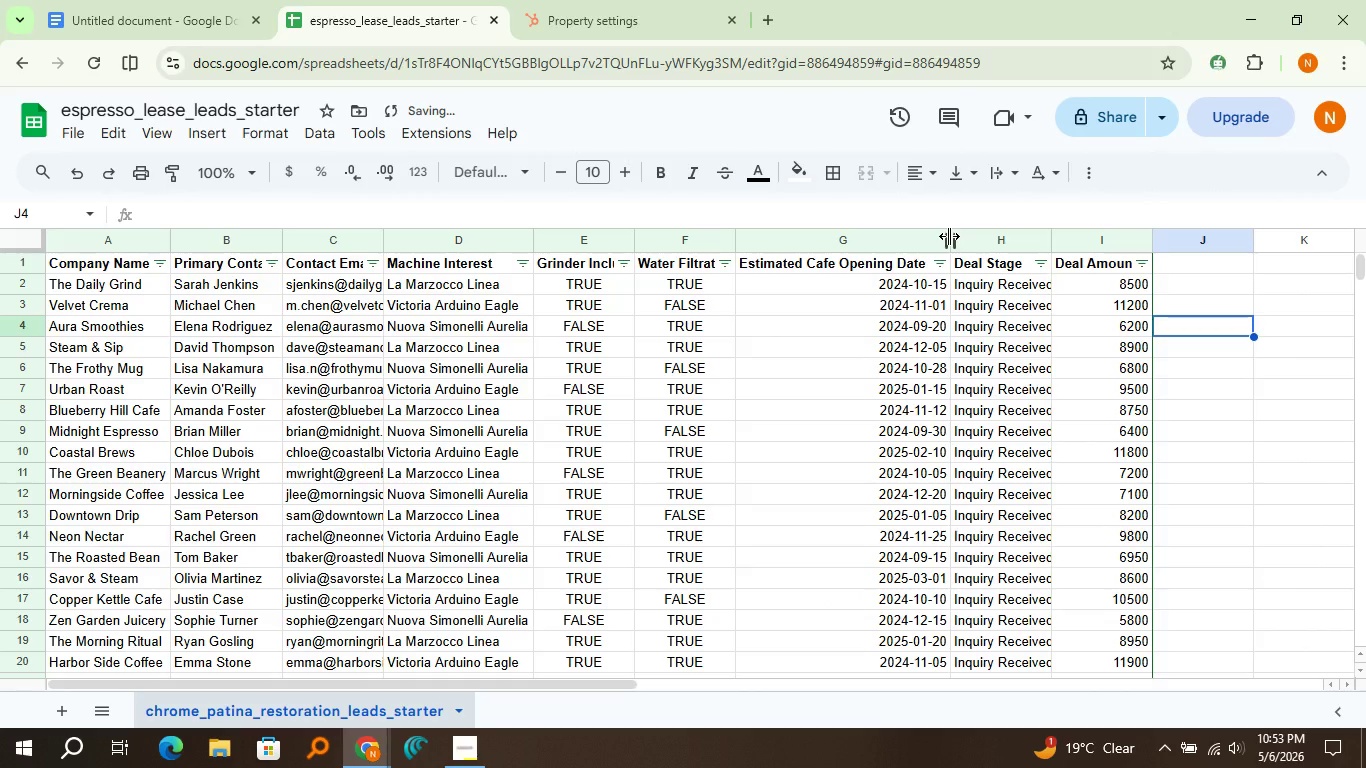 
left_click_drag(start_coordinate=[949, 236], to_coordinate=[828, 269])
 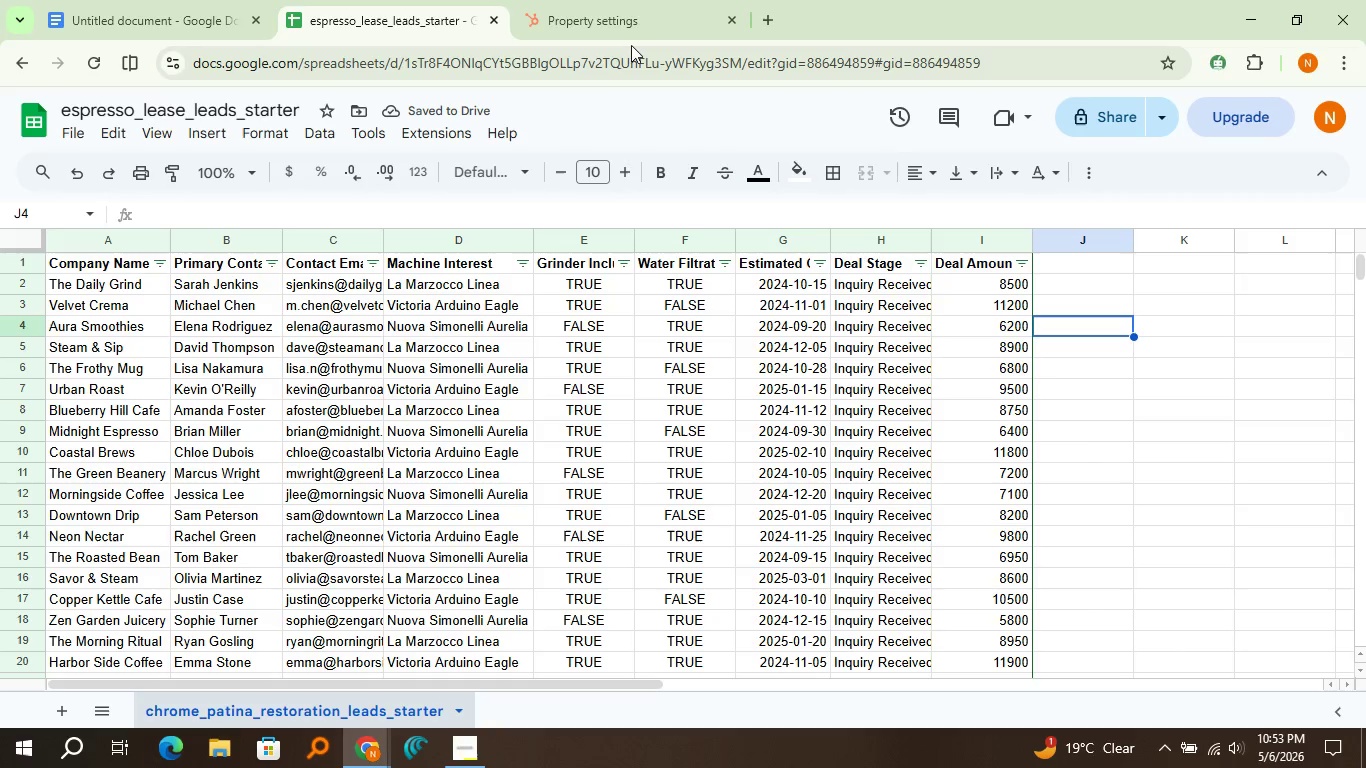 
left_click([631, 0])
 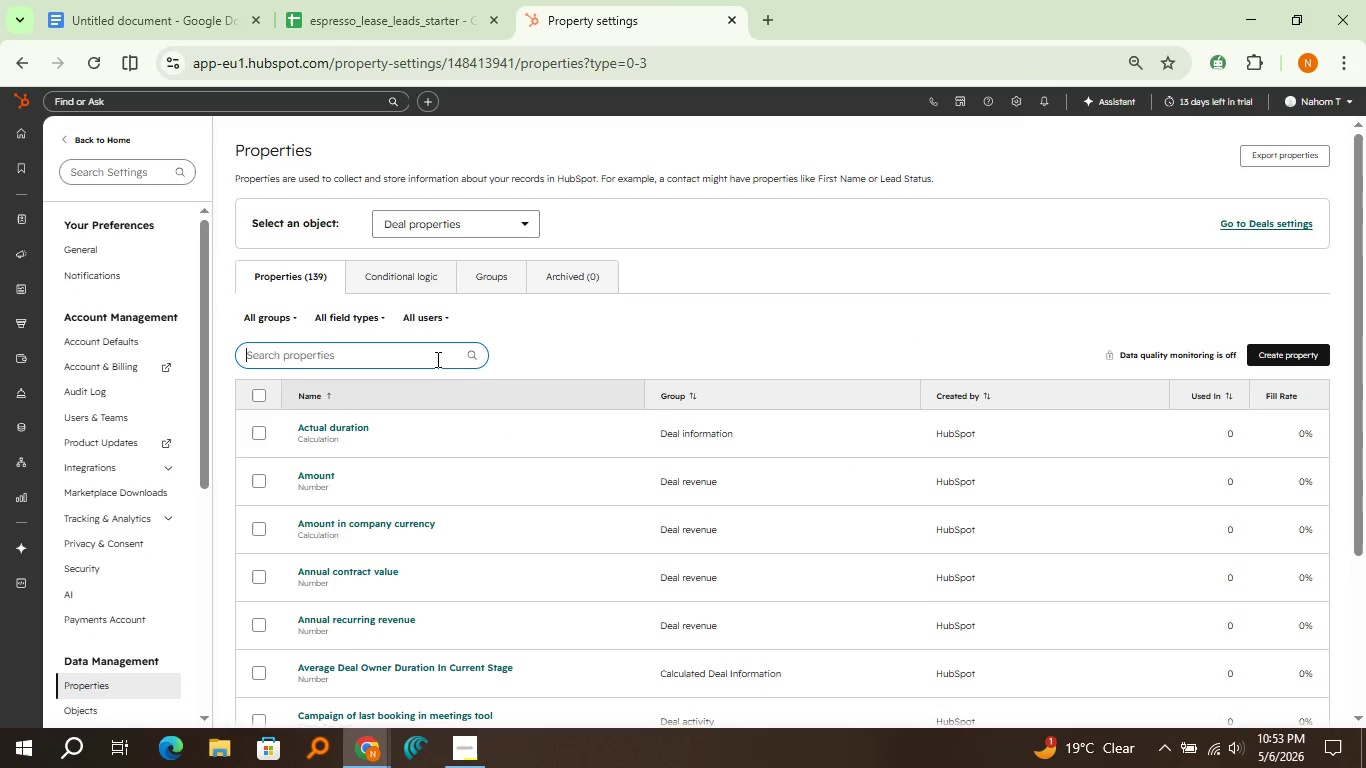 
left_click([436, 359])
 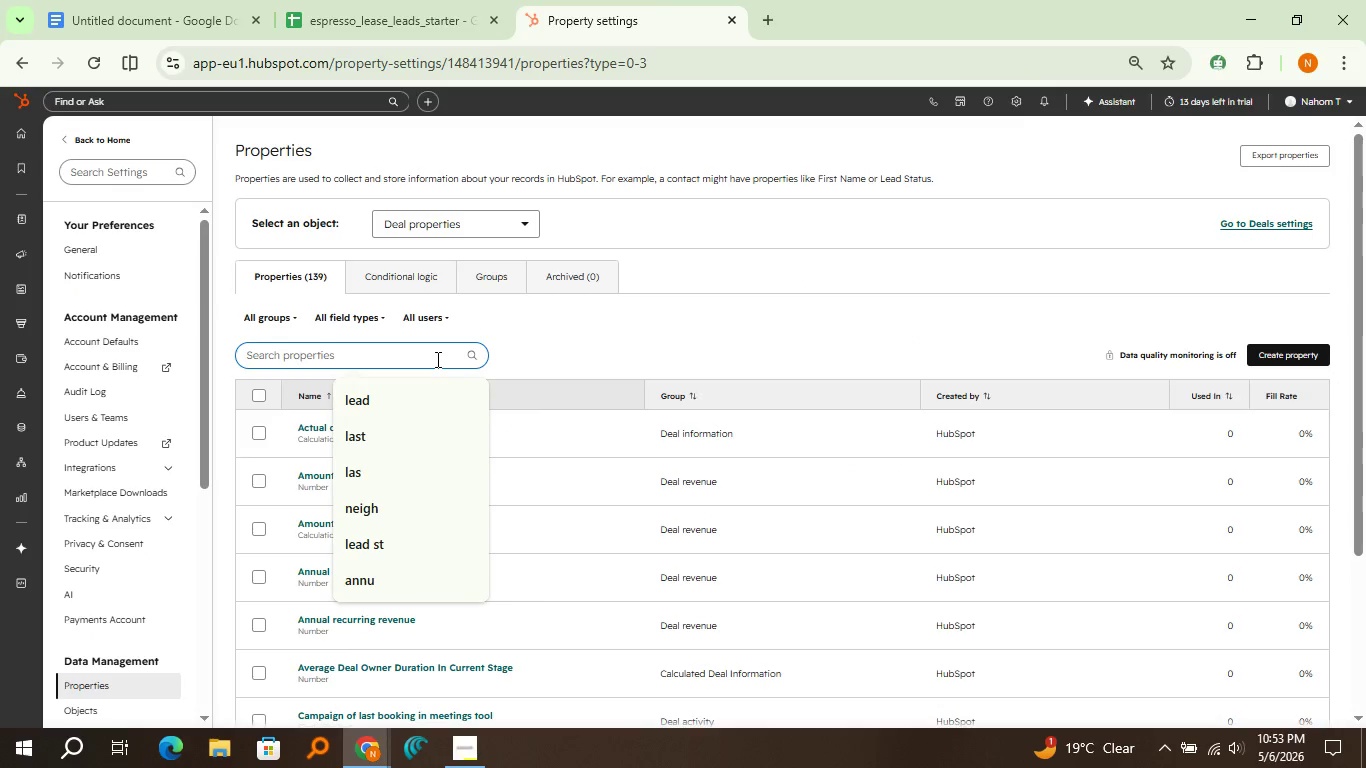 
type(Water )
 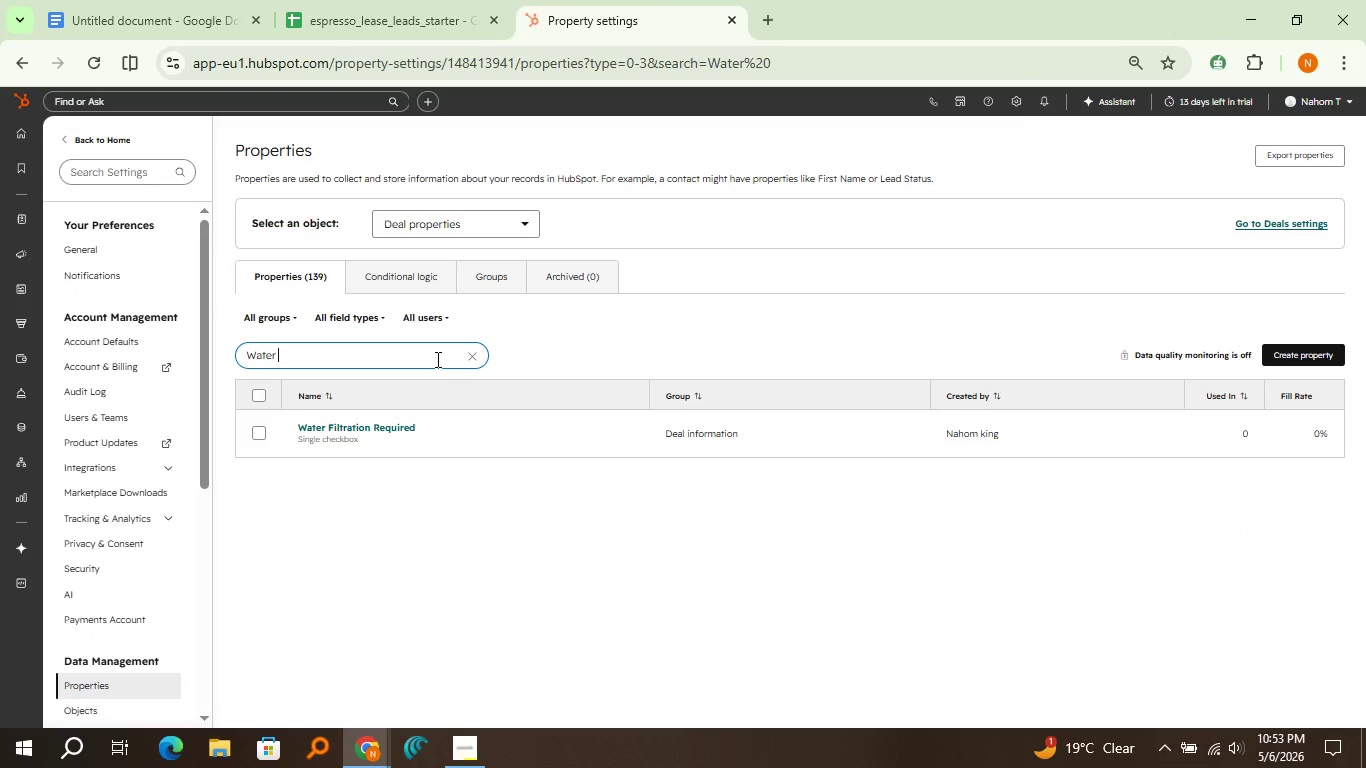 
hold_key(key=Backspace, duration=0.81)
 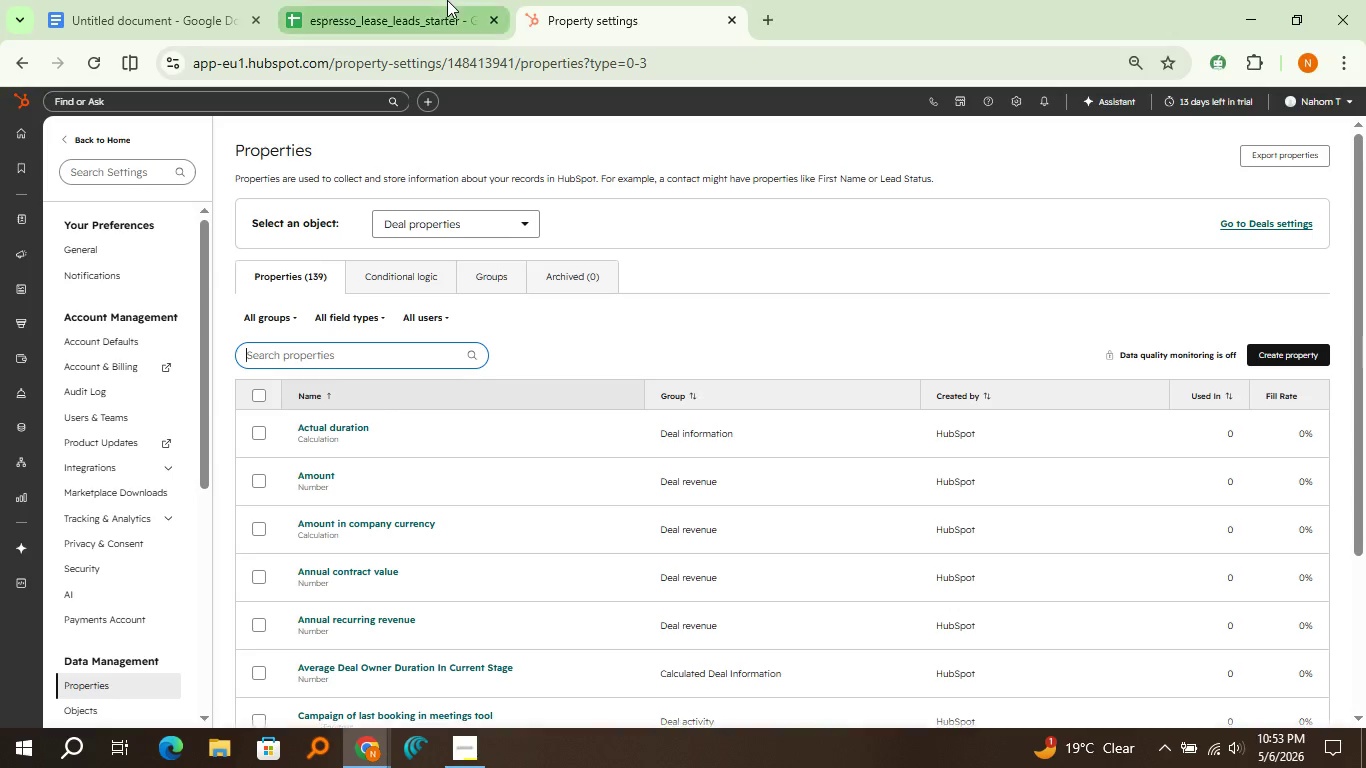 
left_click([447, 0])
 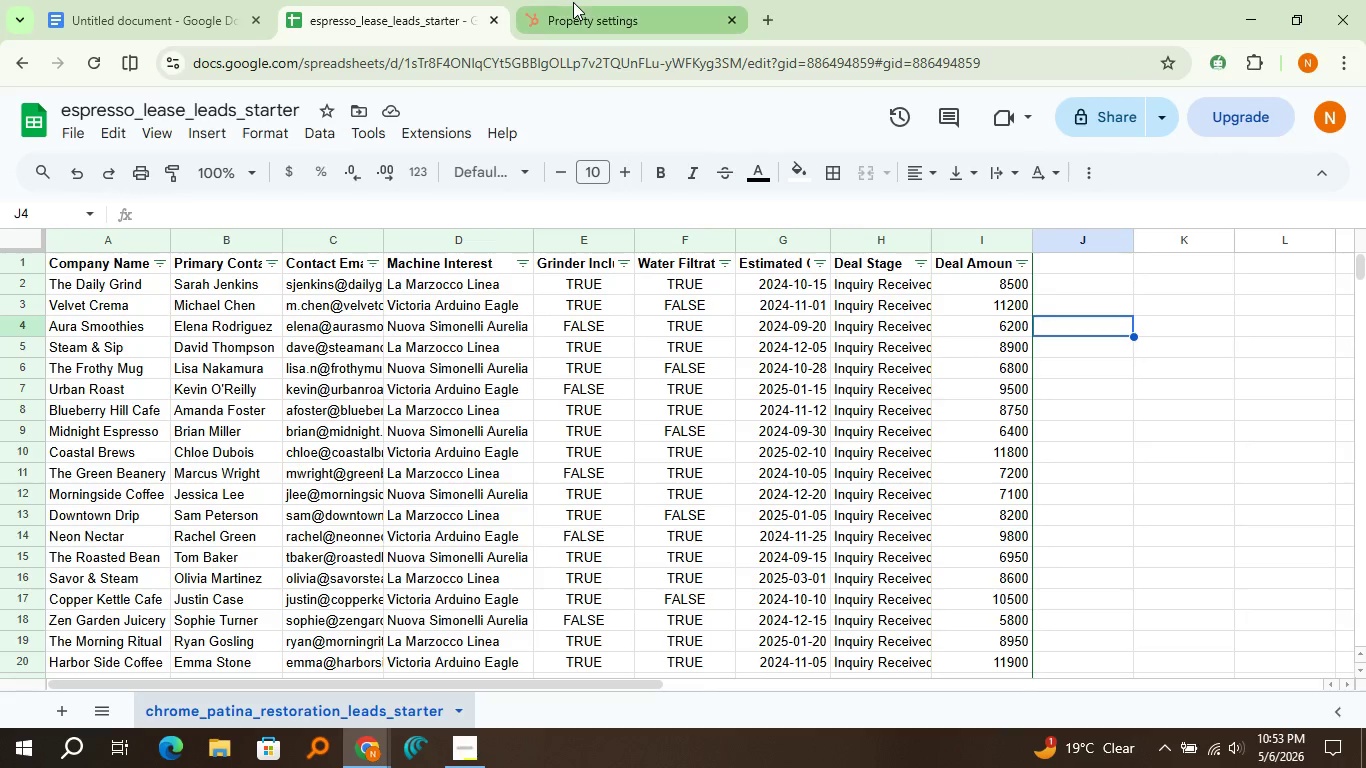 
left_click([573, 2])
 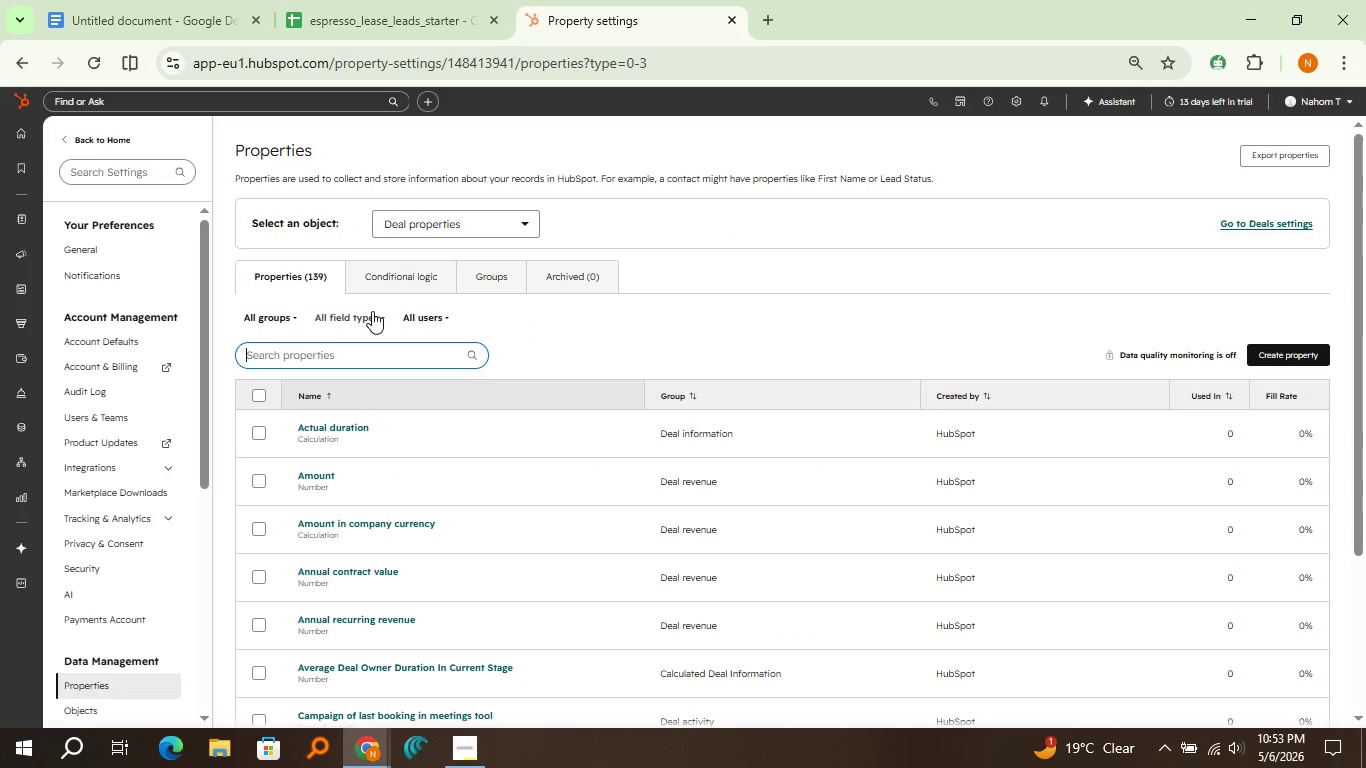 
type(estimated)
 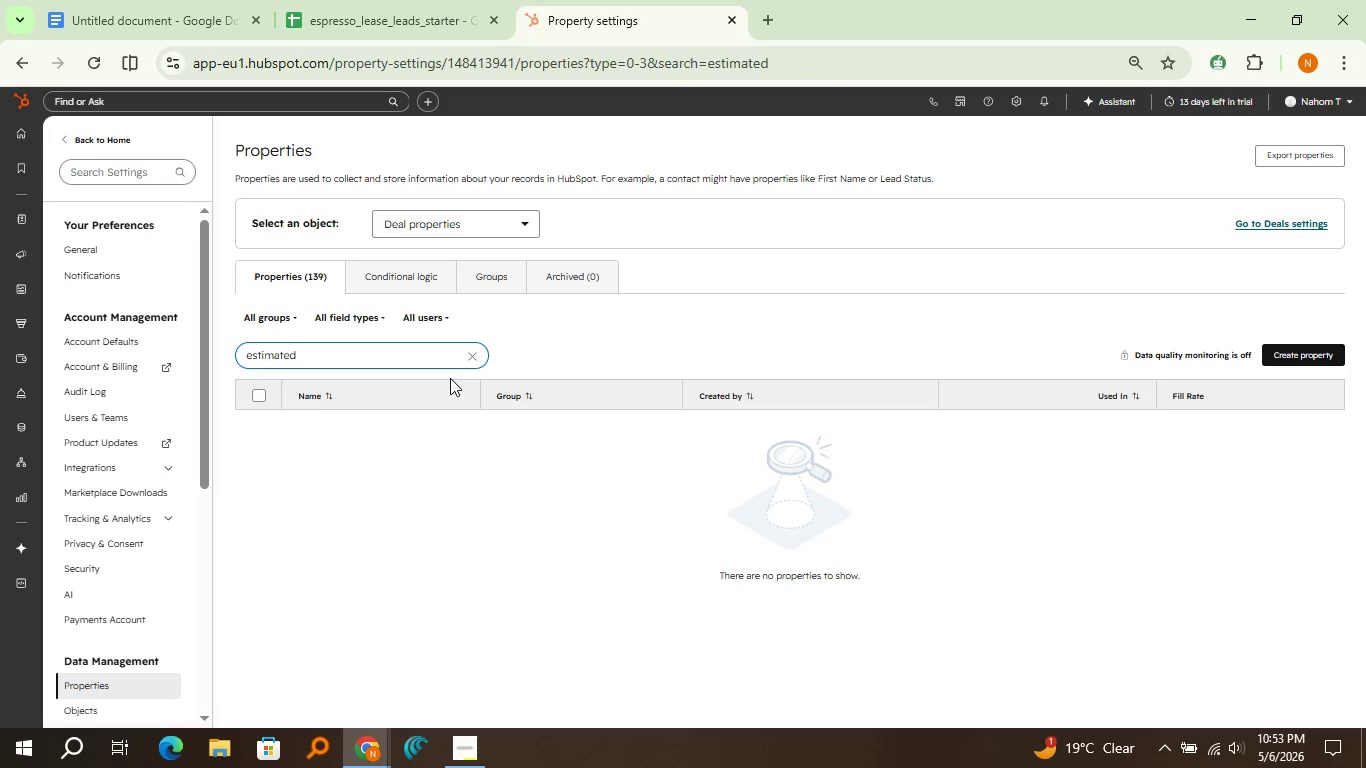 
left_click([469, 359])
 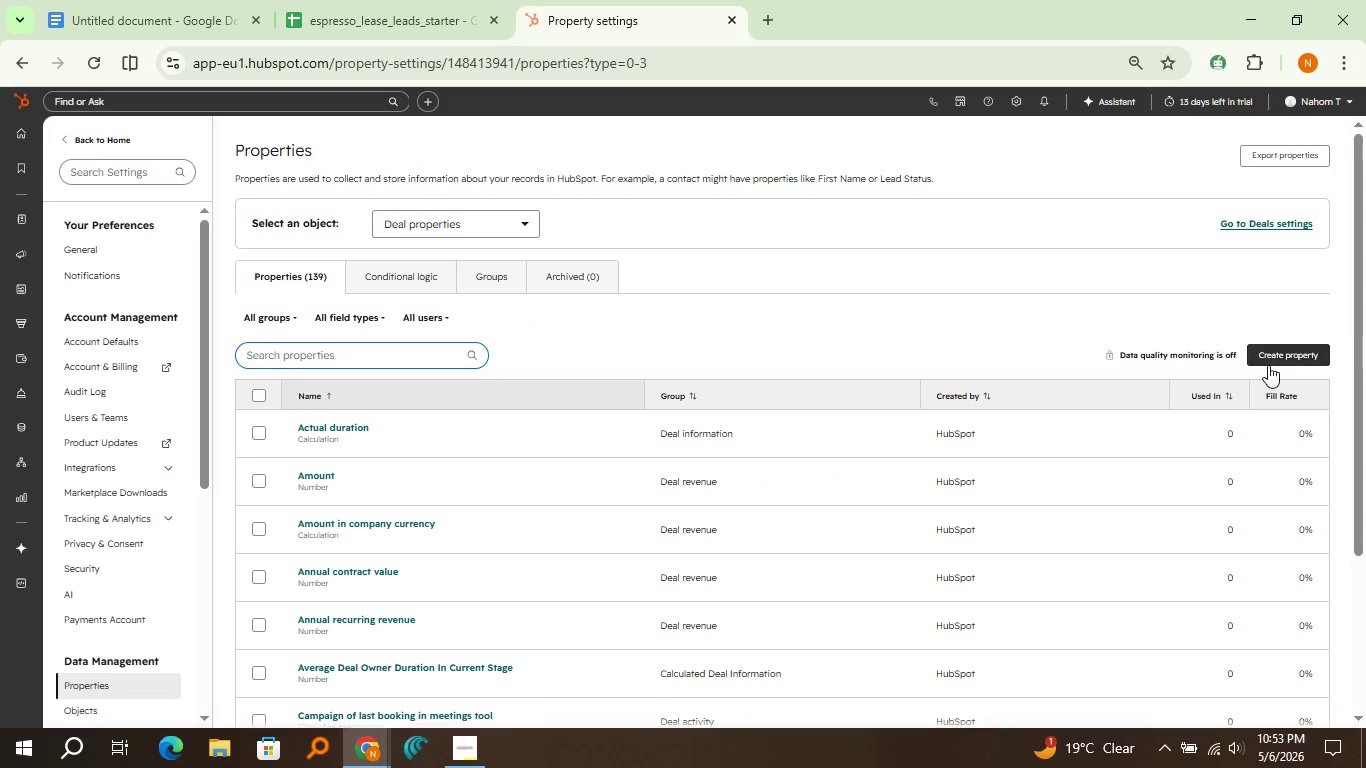 
left_click([1268, 365])
 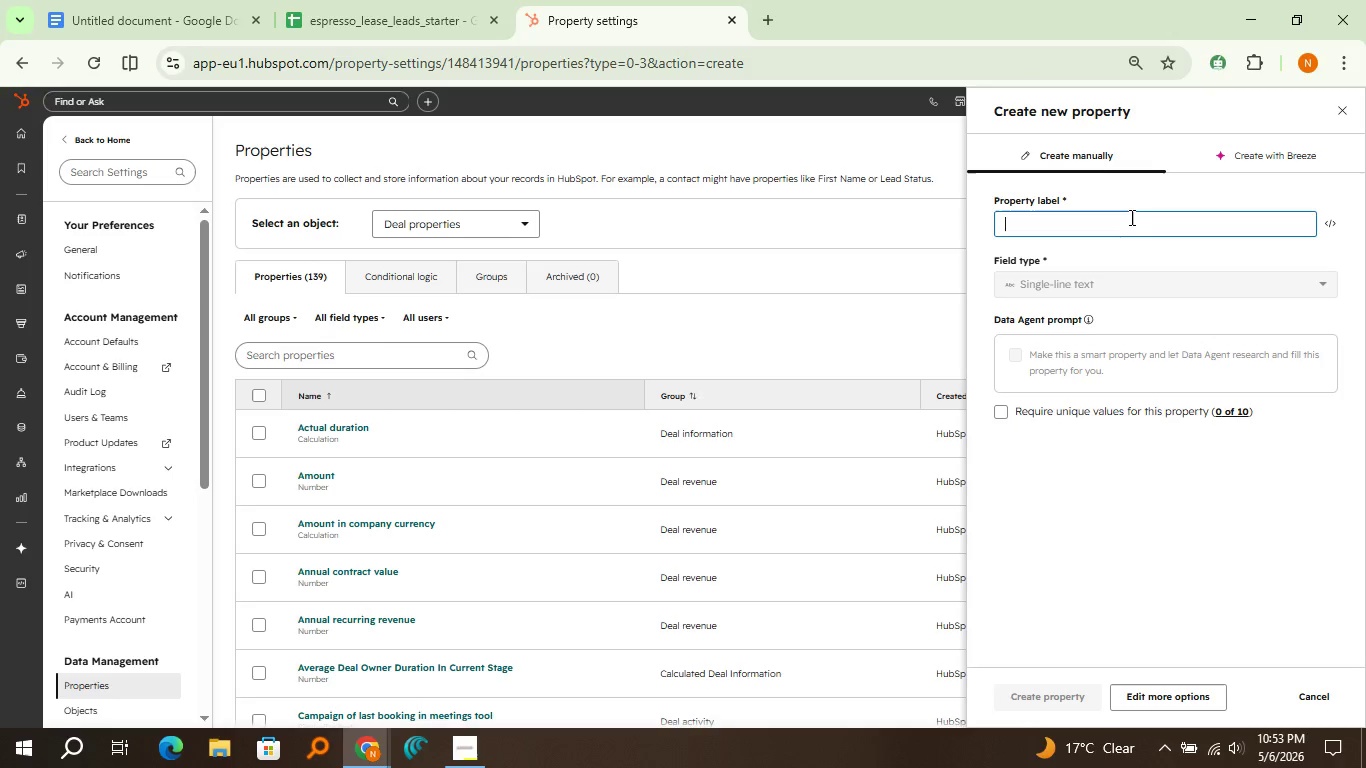 
type(Estimated )
 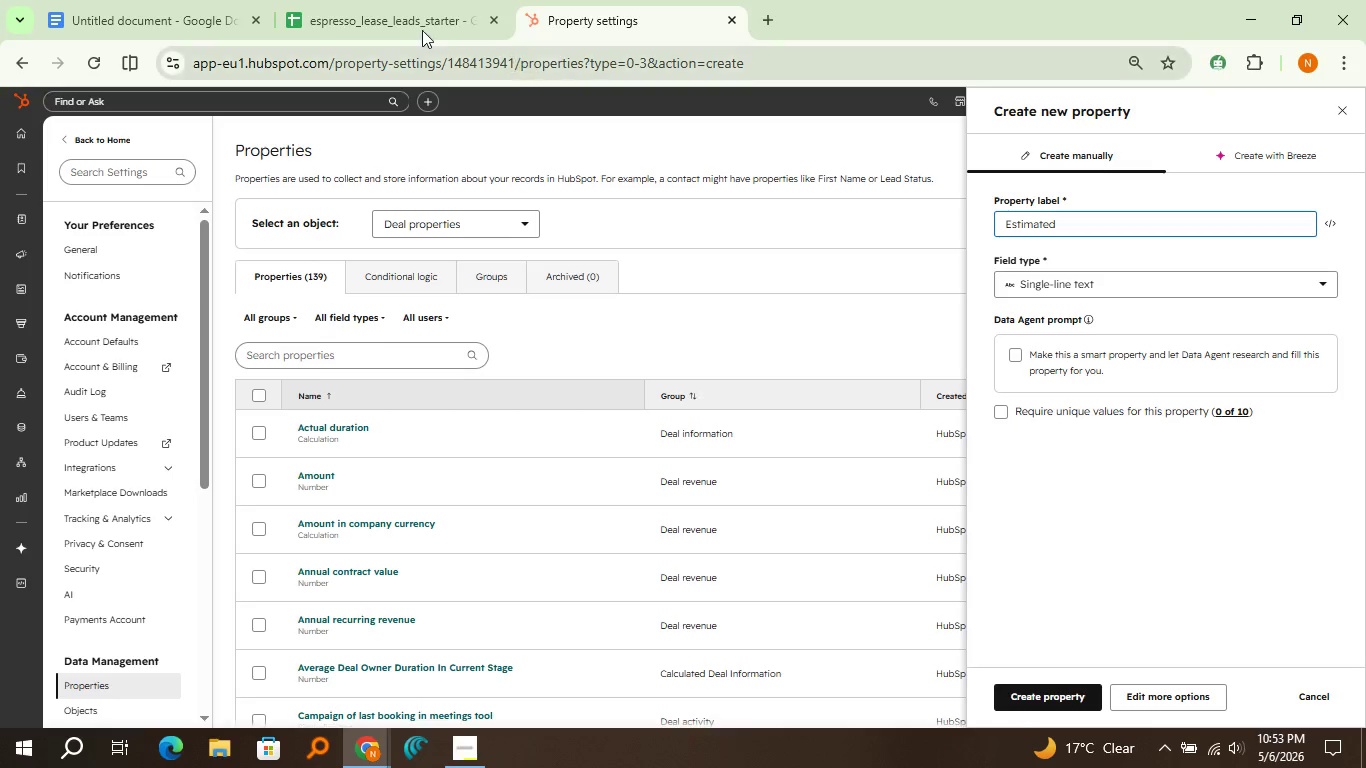 
left_click([420, 29])
 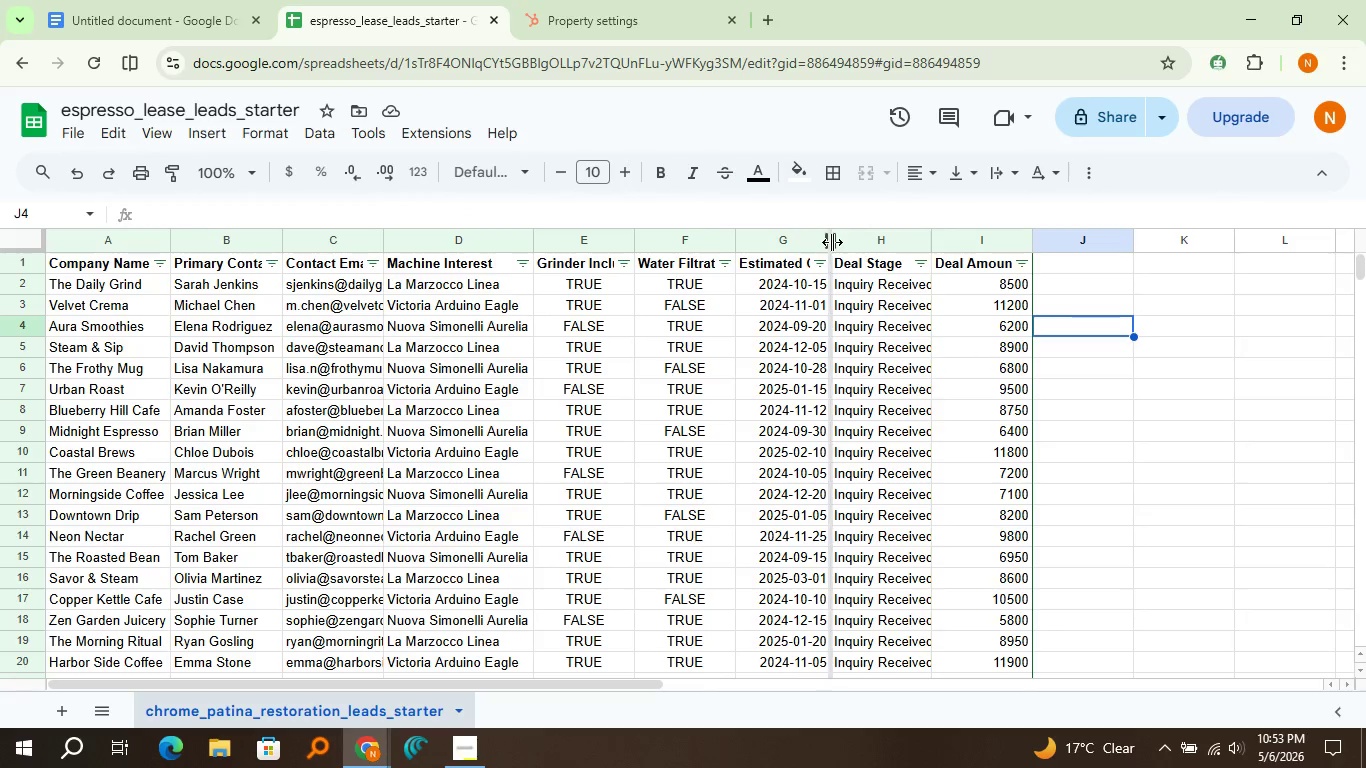 
double_click([832, 242])
 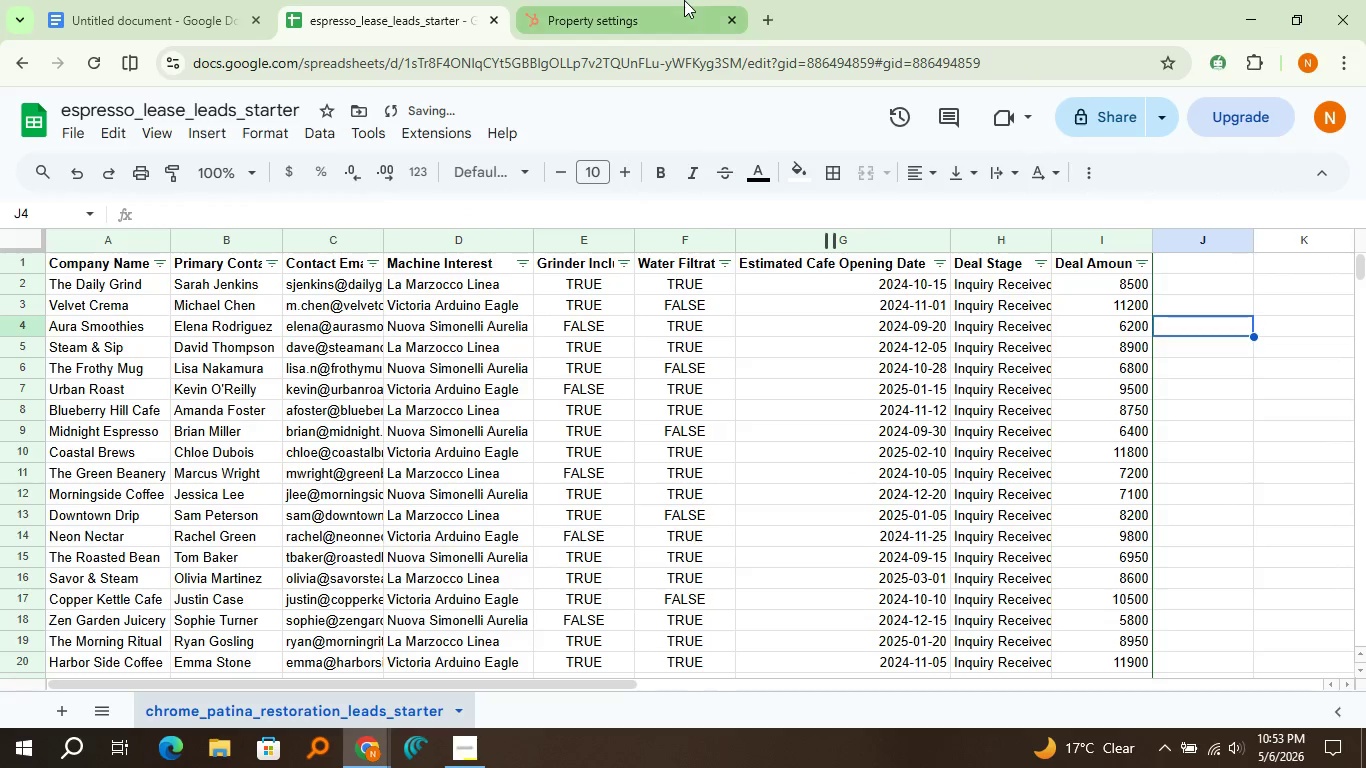 
left_click([683, 0])
 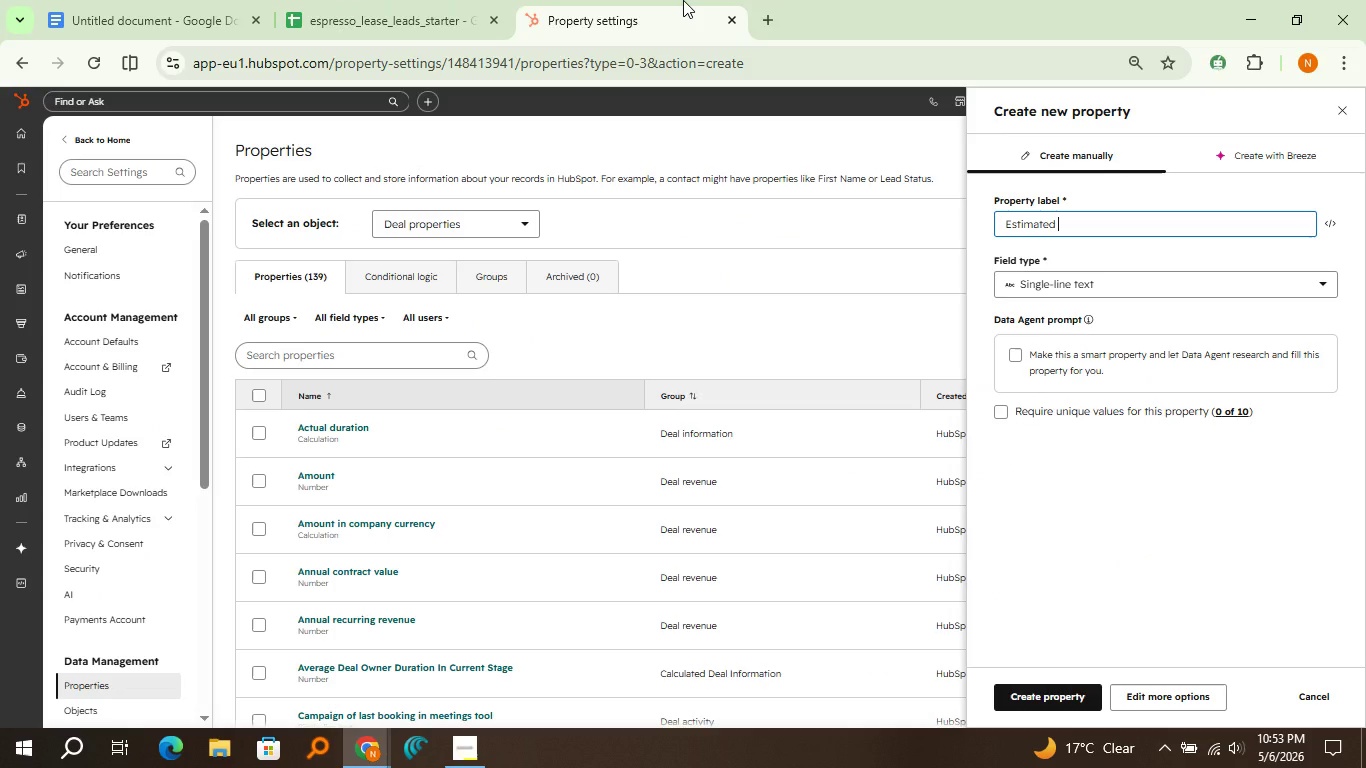 
type( Cafe Opening Date)
 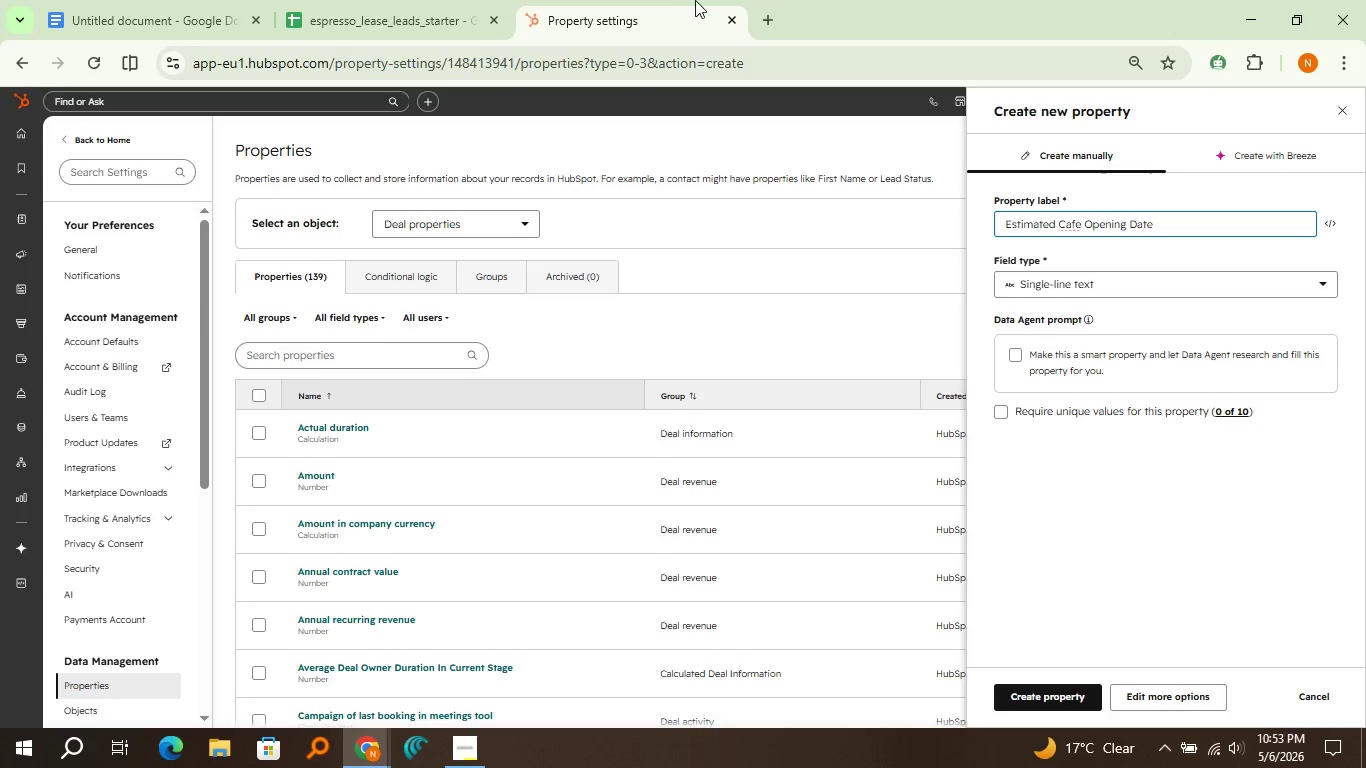 
double_click([1071, 224])
 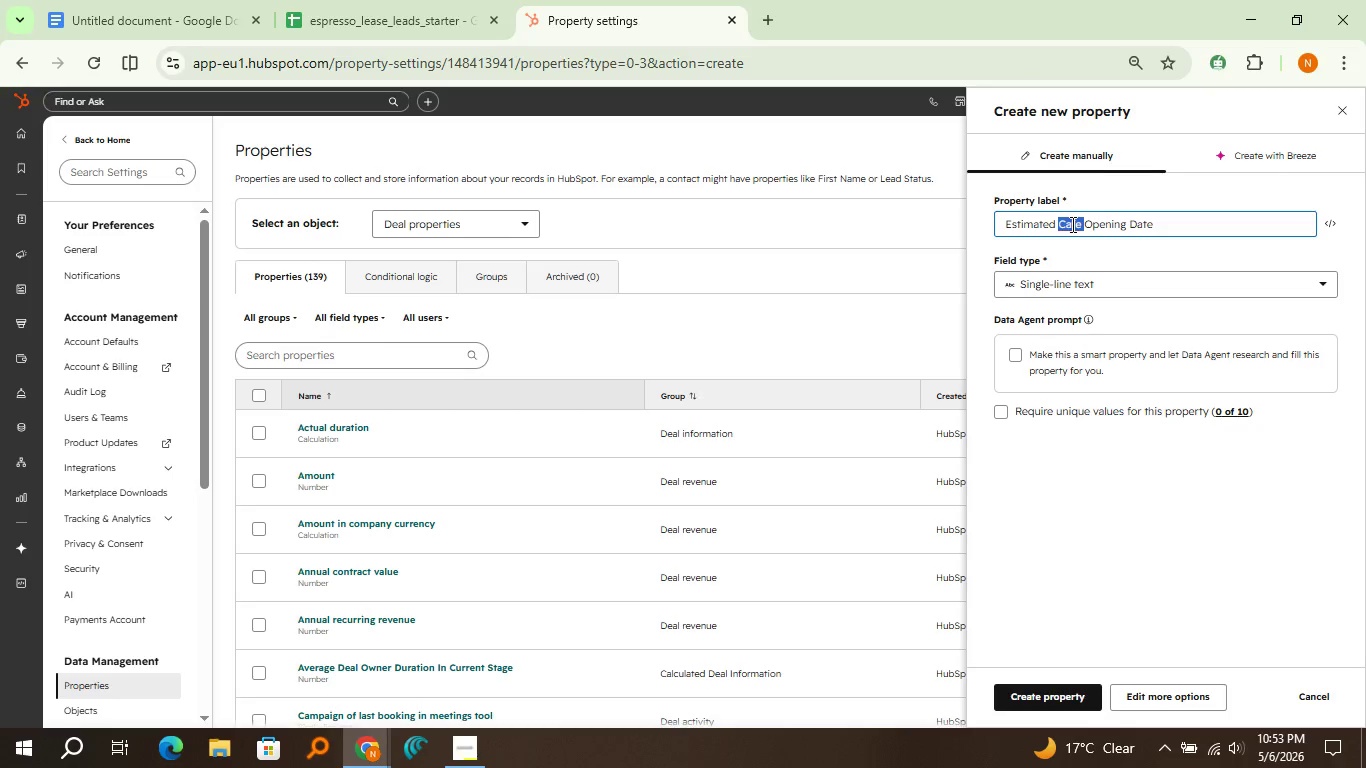 
right_click([1071, 224])
 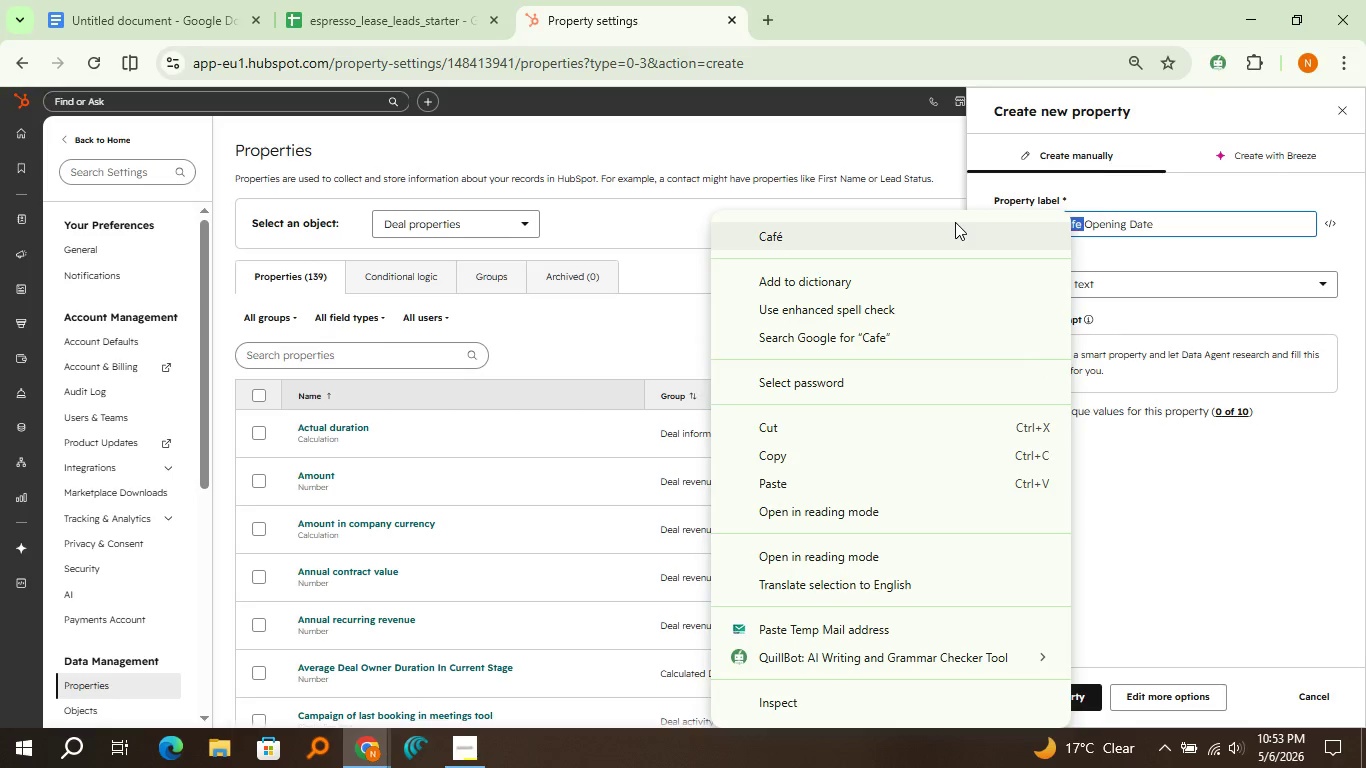 
left_click([955, 222])
 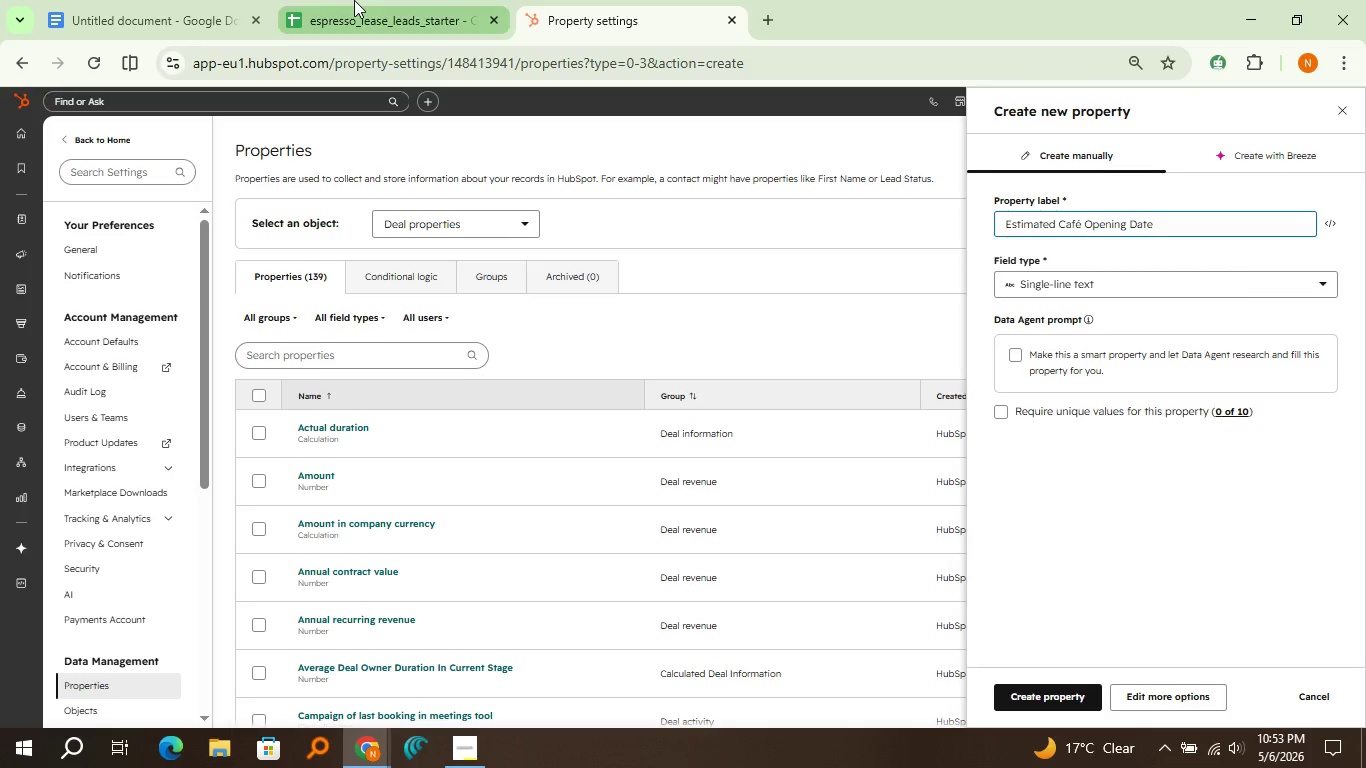 
left_click([354, 0])
 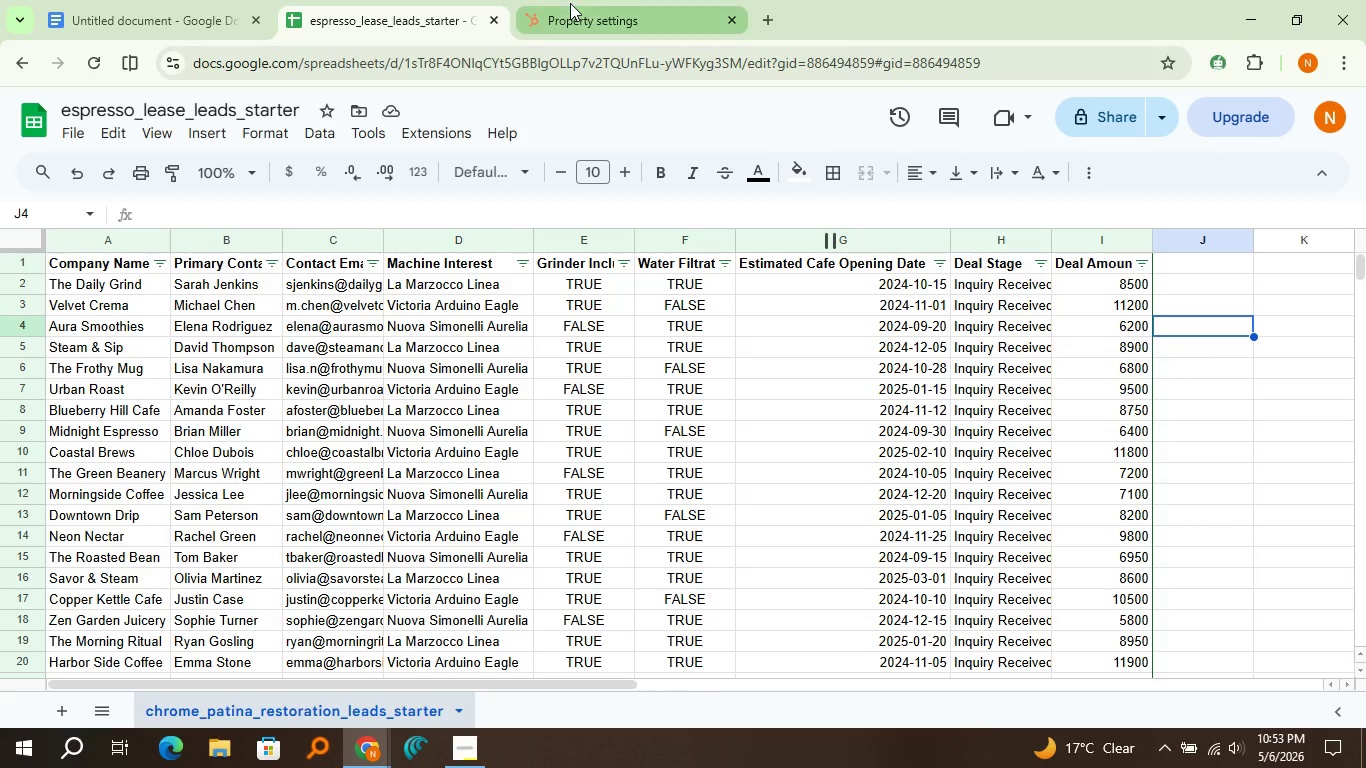 
left_click([570, 4])
 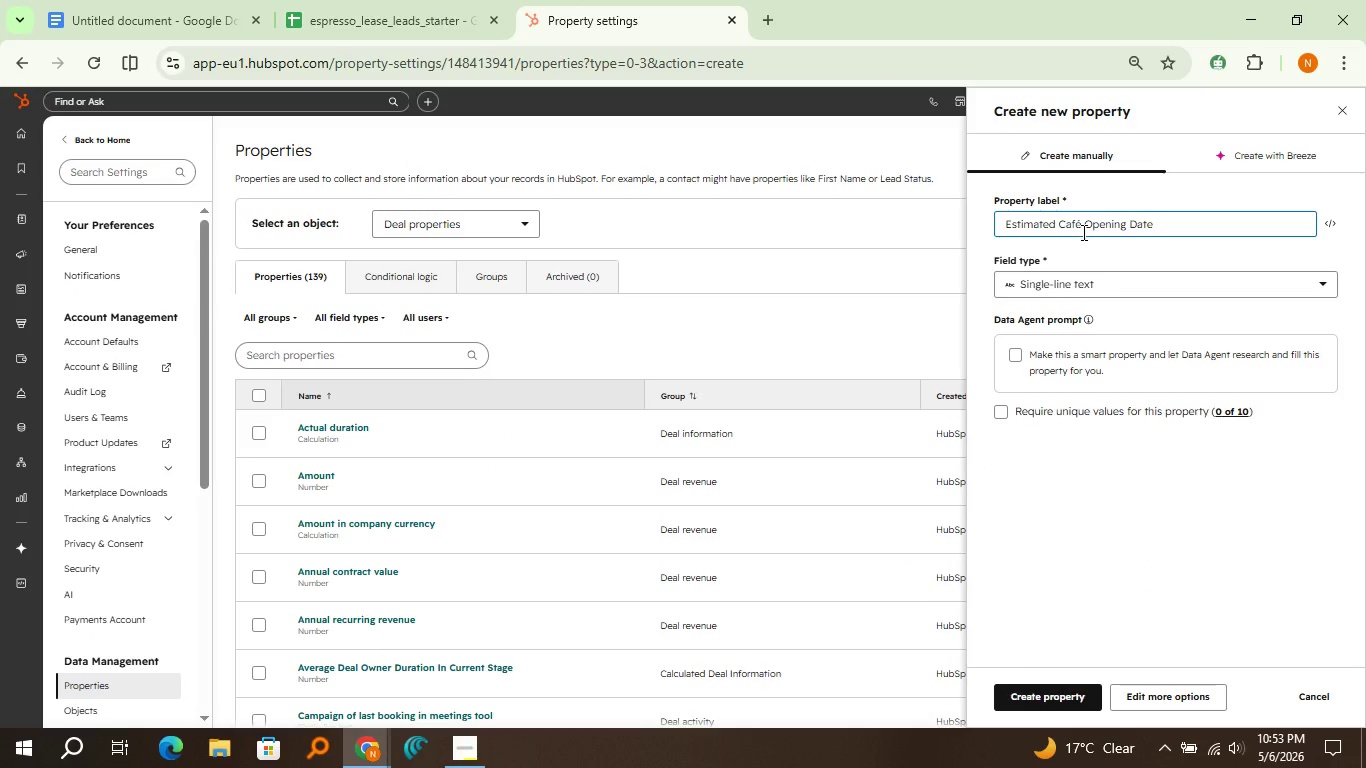 
key(Backspace)
 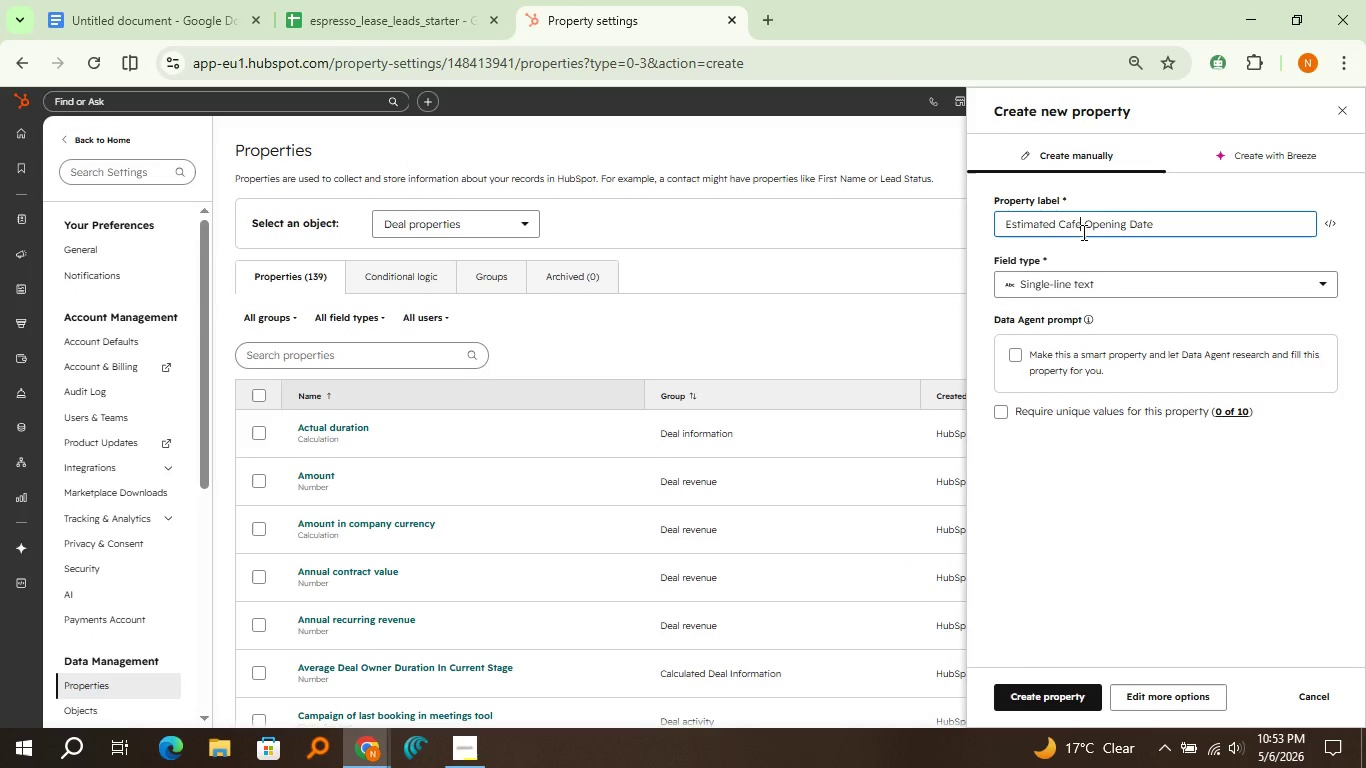 
key(E)
 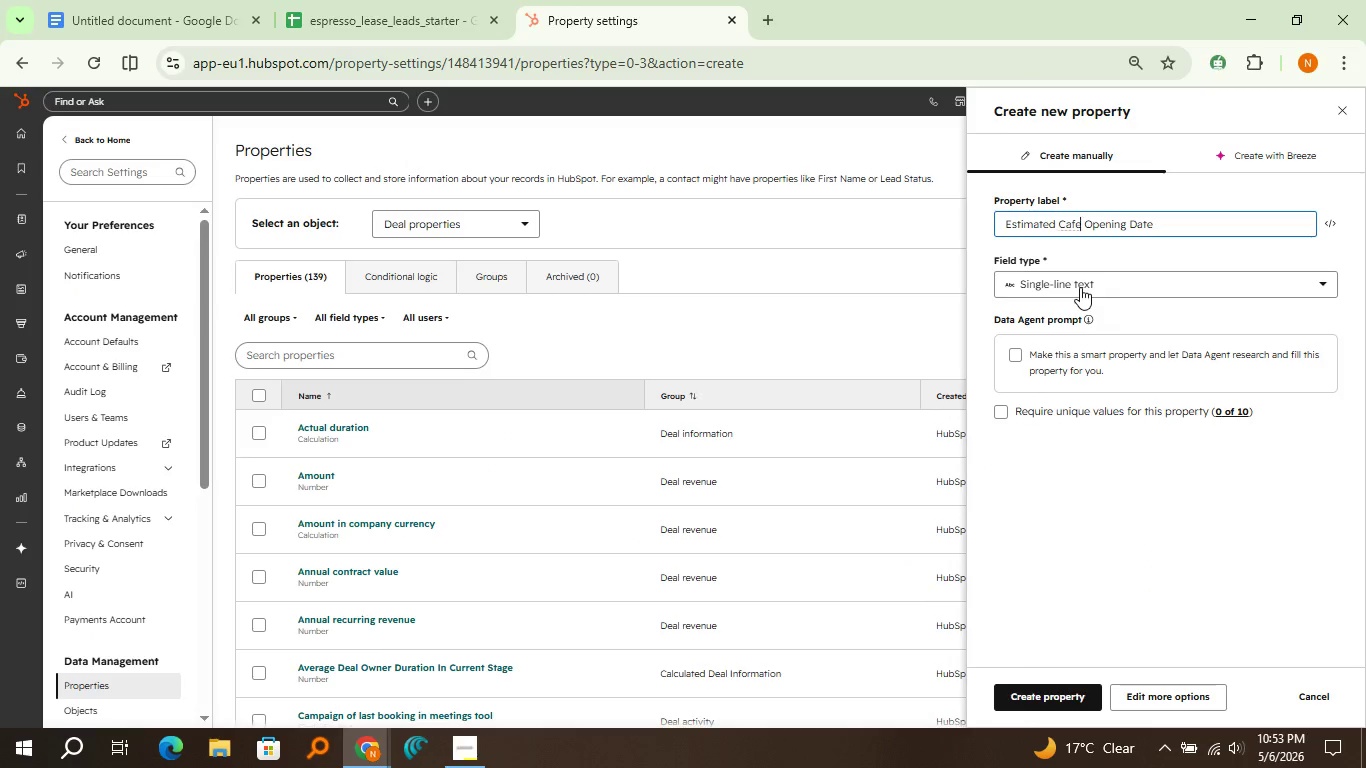 
left_click([1080, 287])
 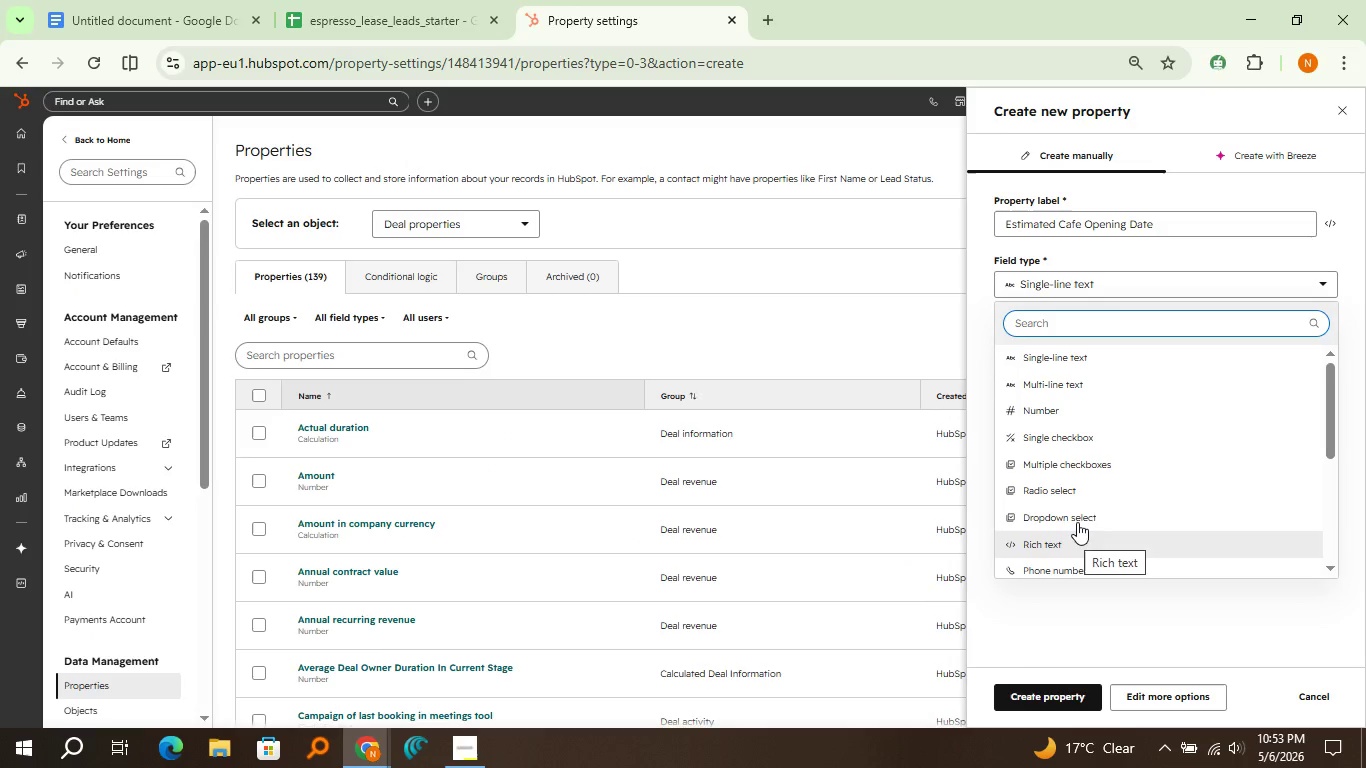 
scroll: coordinate [1077, 521], scroll_direction: down, amount: 1.0
 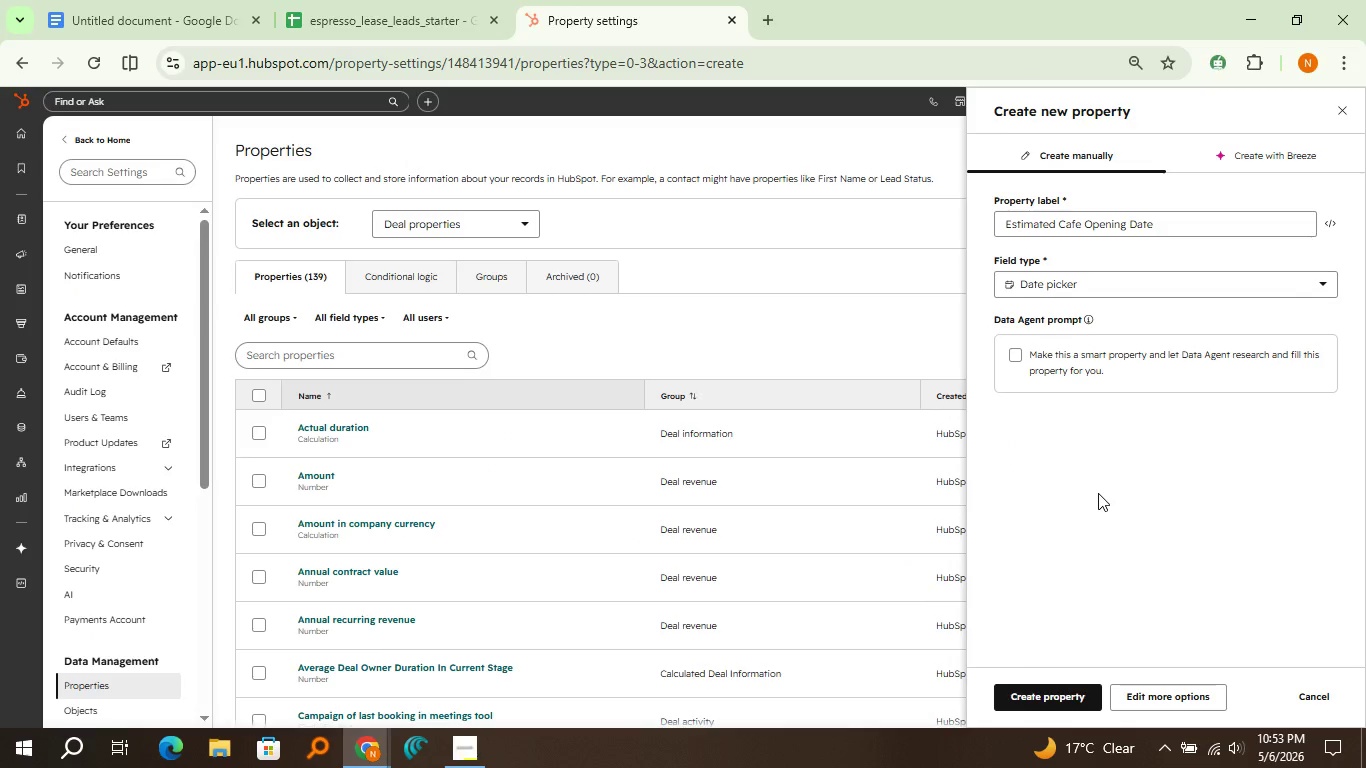 
left_click([1098, 493])
 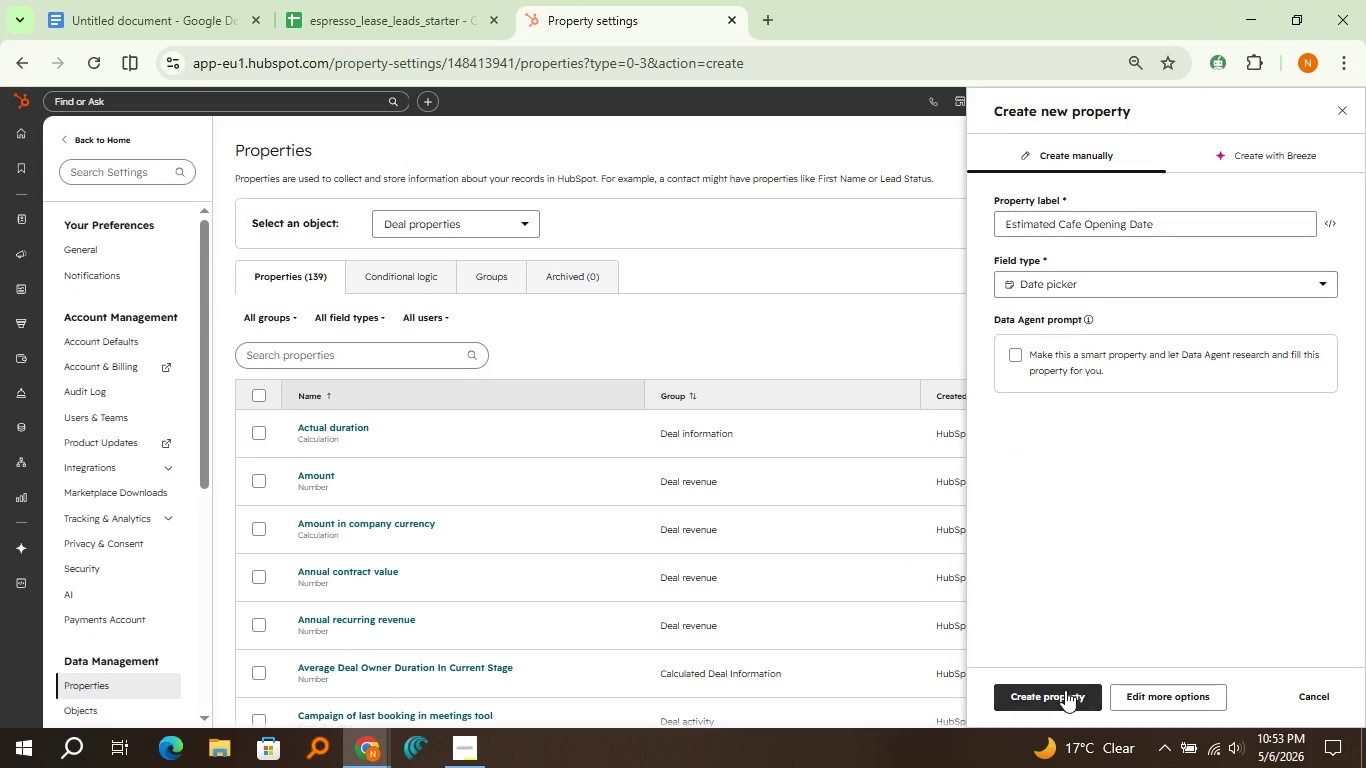 
left_click([1065, 690])
 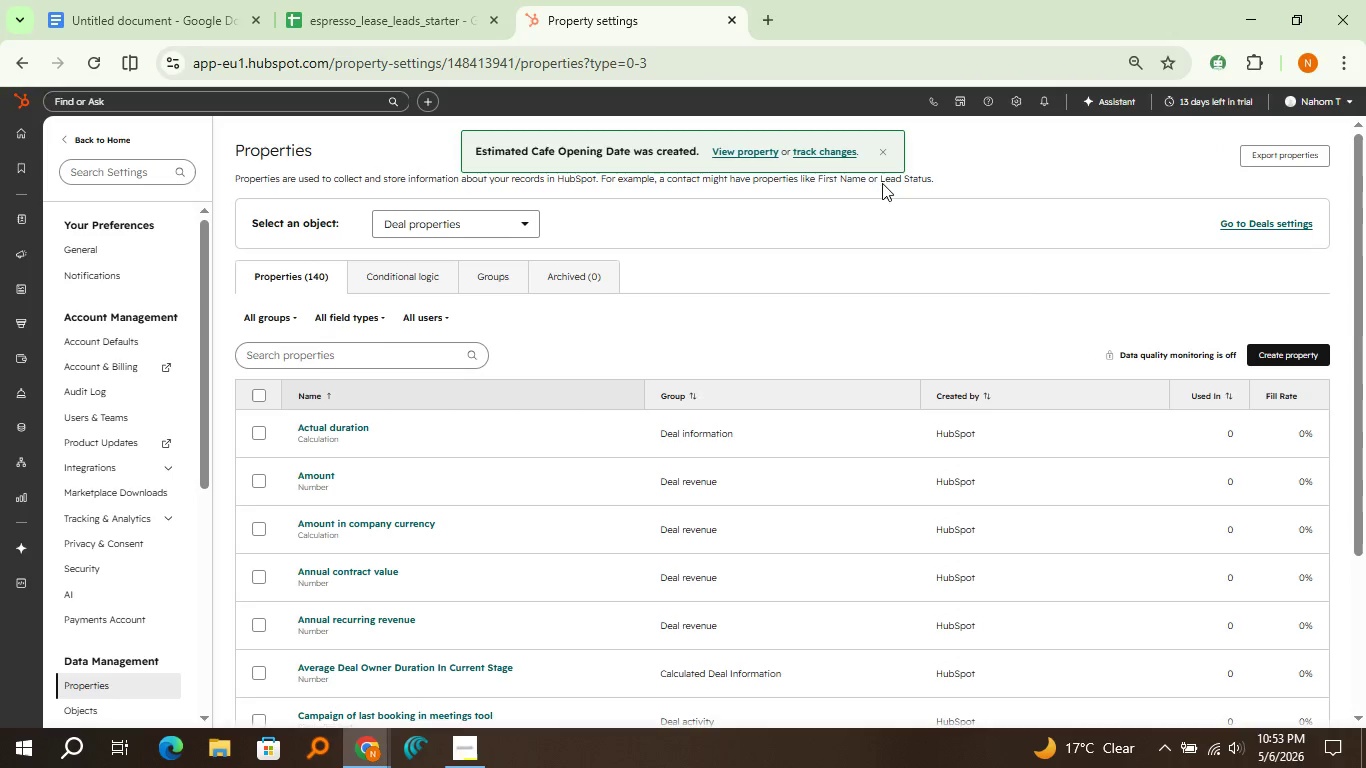 
left_click([890, 150])
 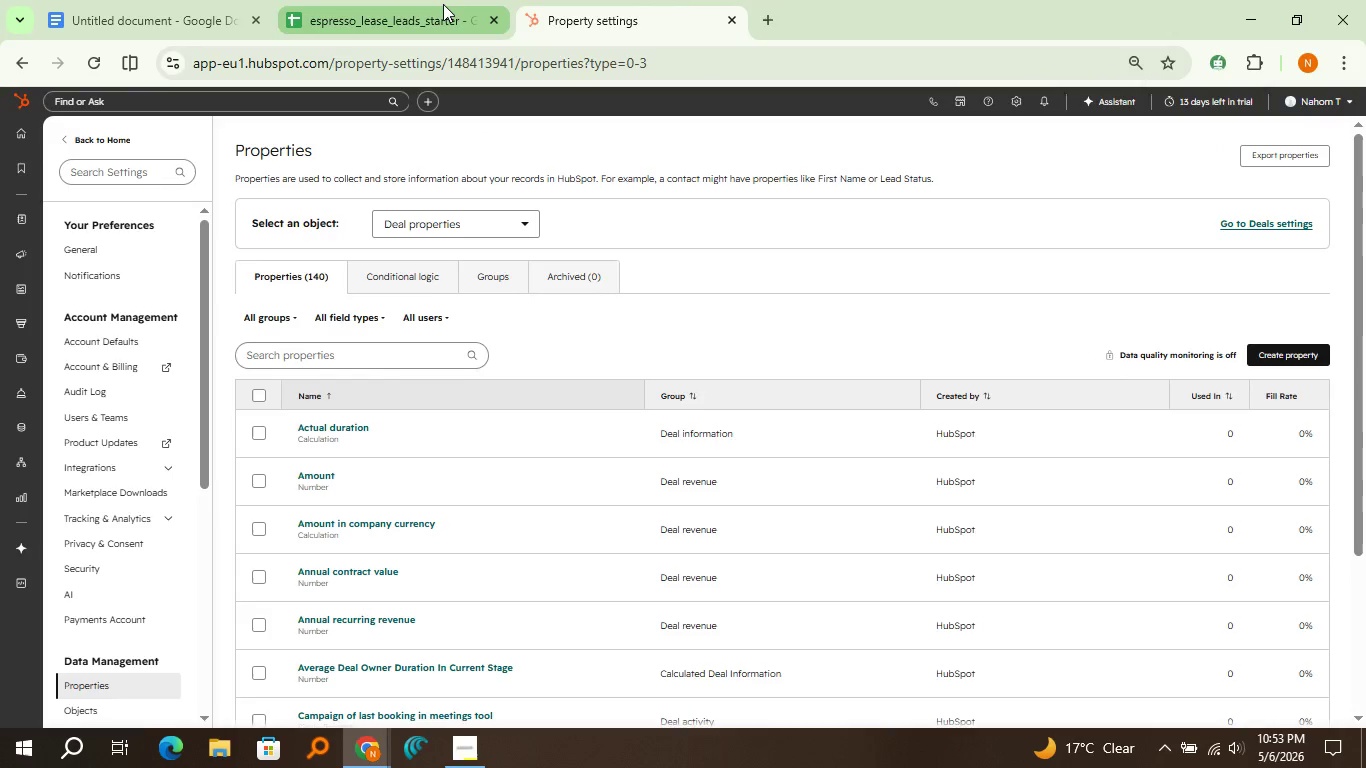 
left_click([442, 4])
 